 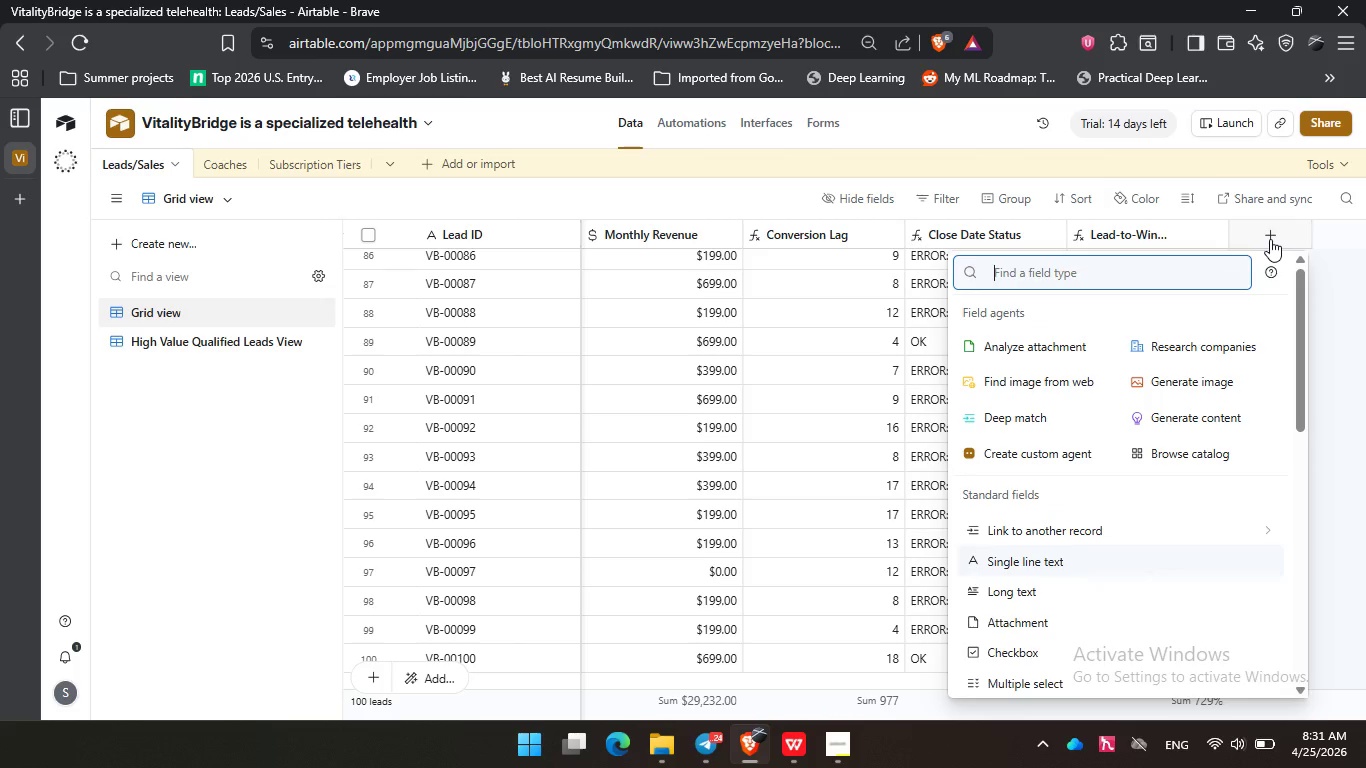 
type(for)
 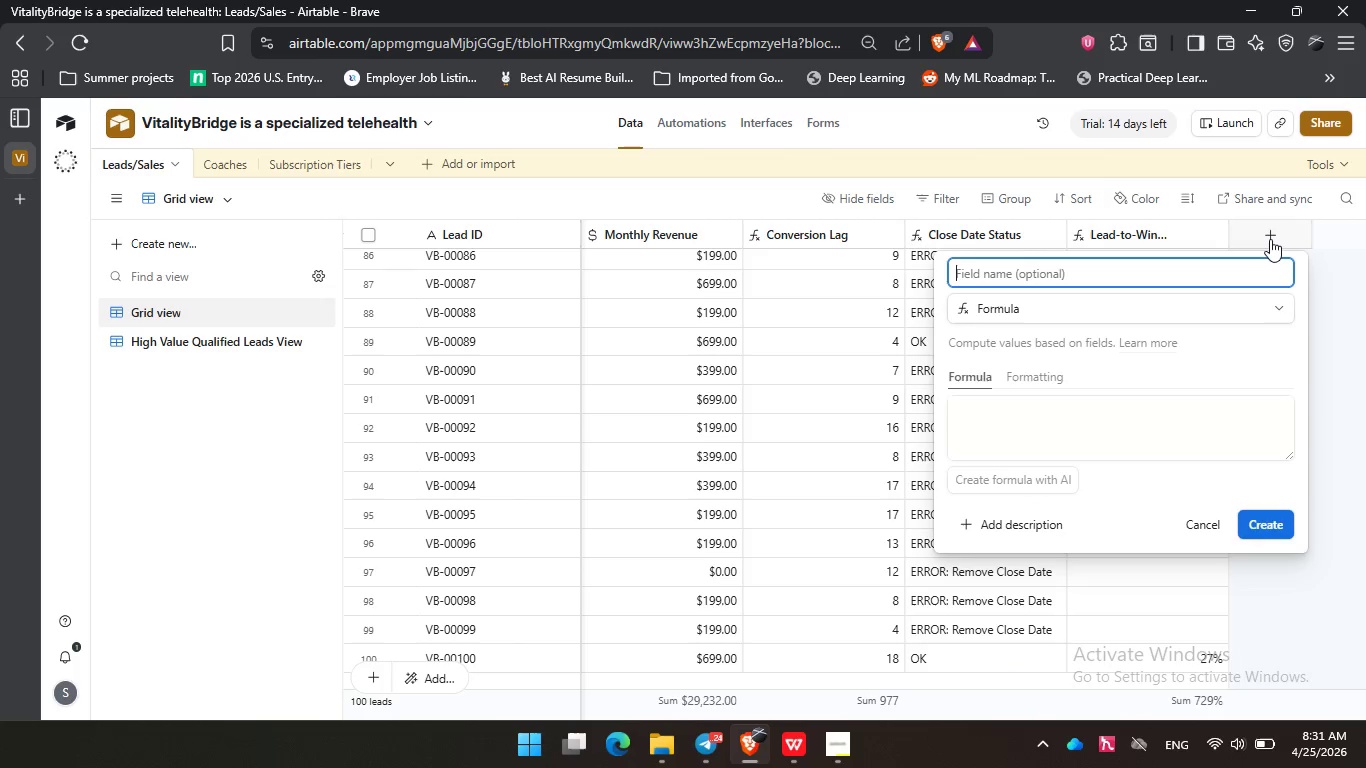 
key(Enter)
 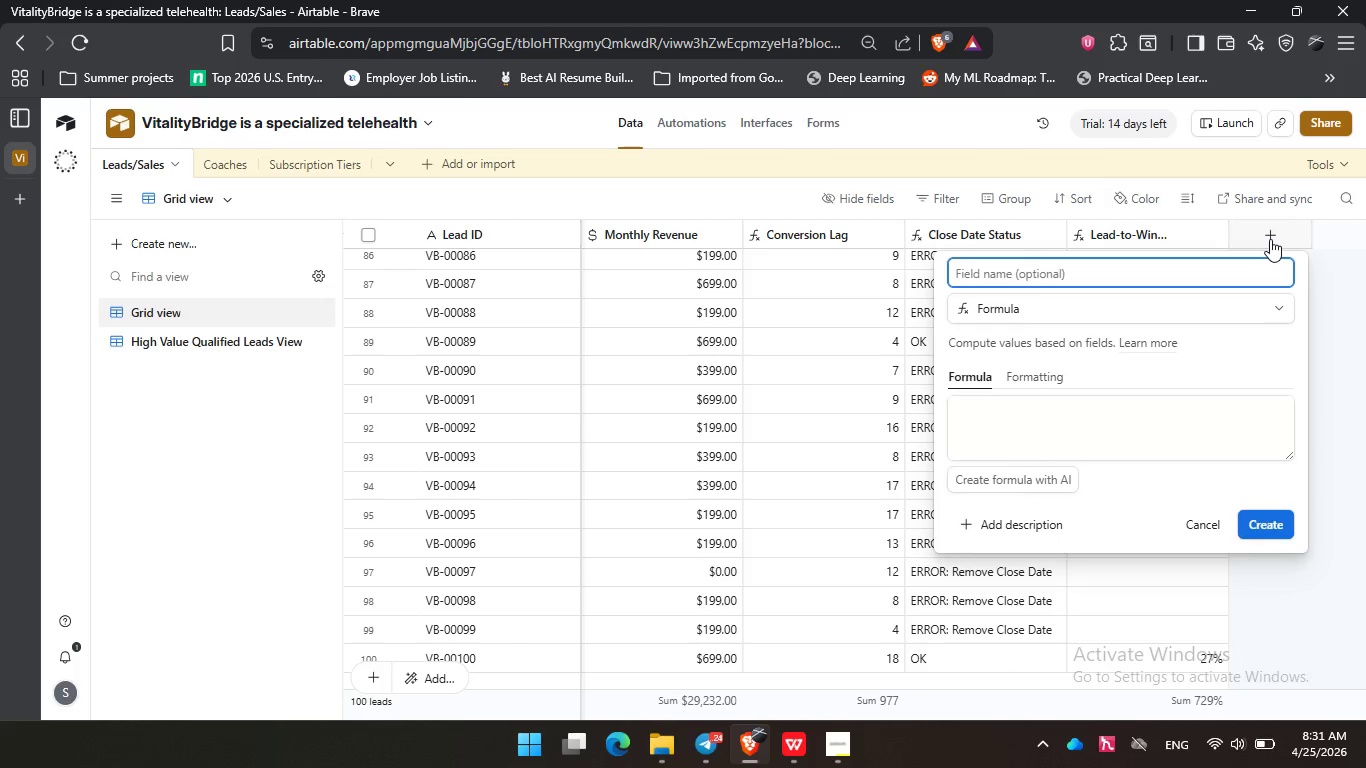 
type(Stuck Lead Deta)
key(Backspace)
type(ection)
 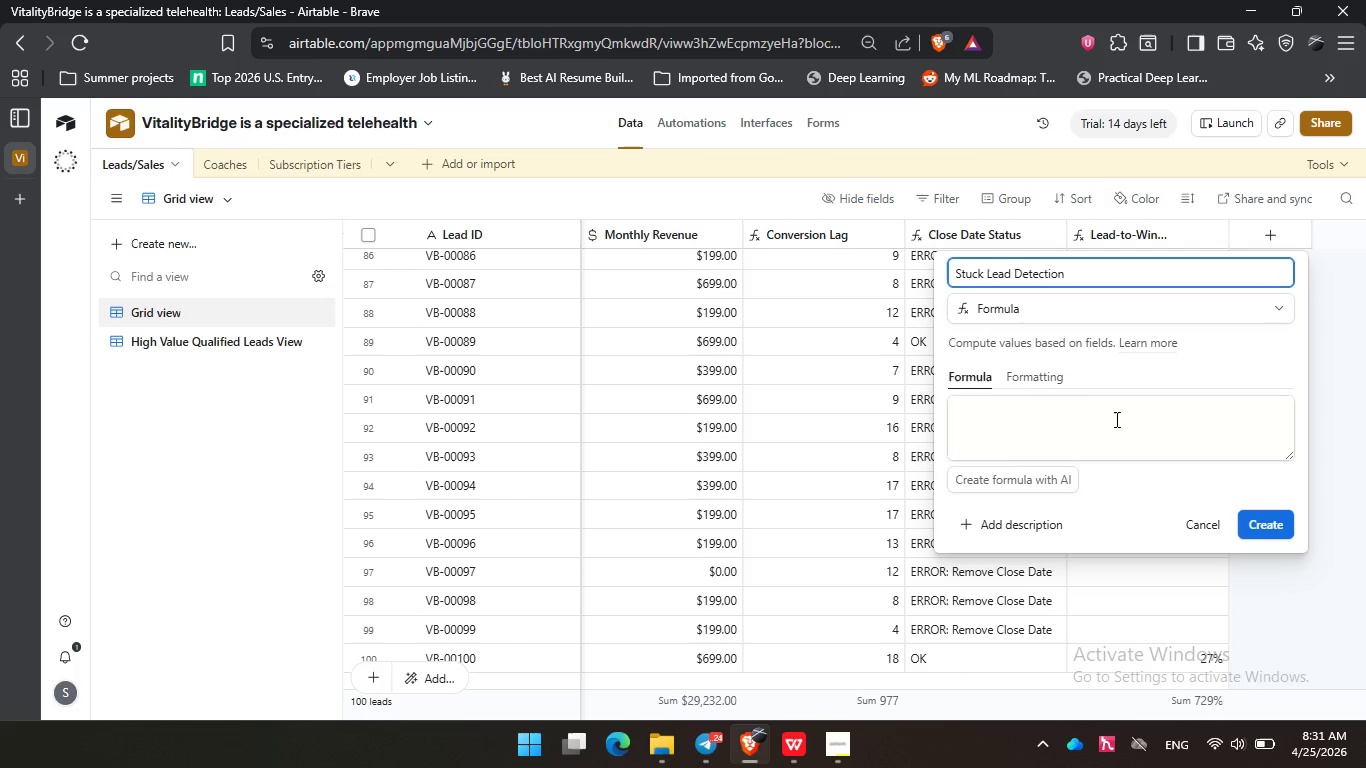 
left_click([1115, 419])
 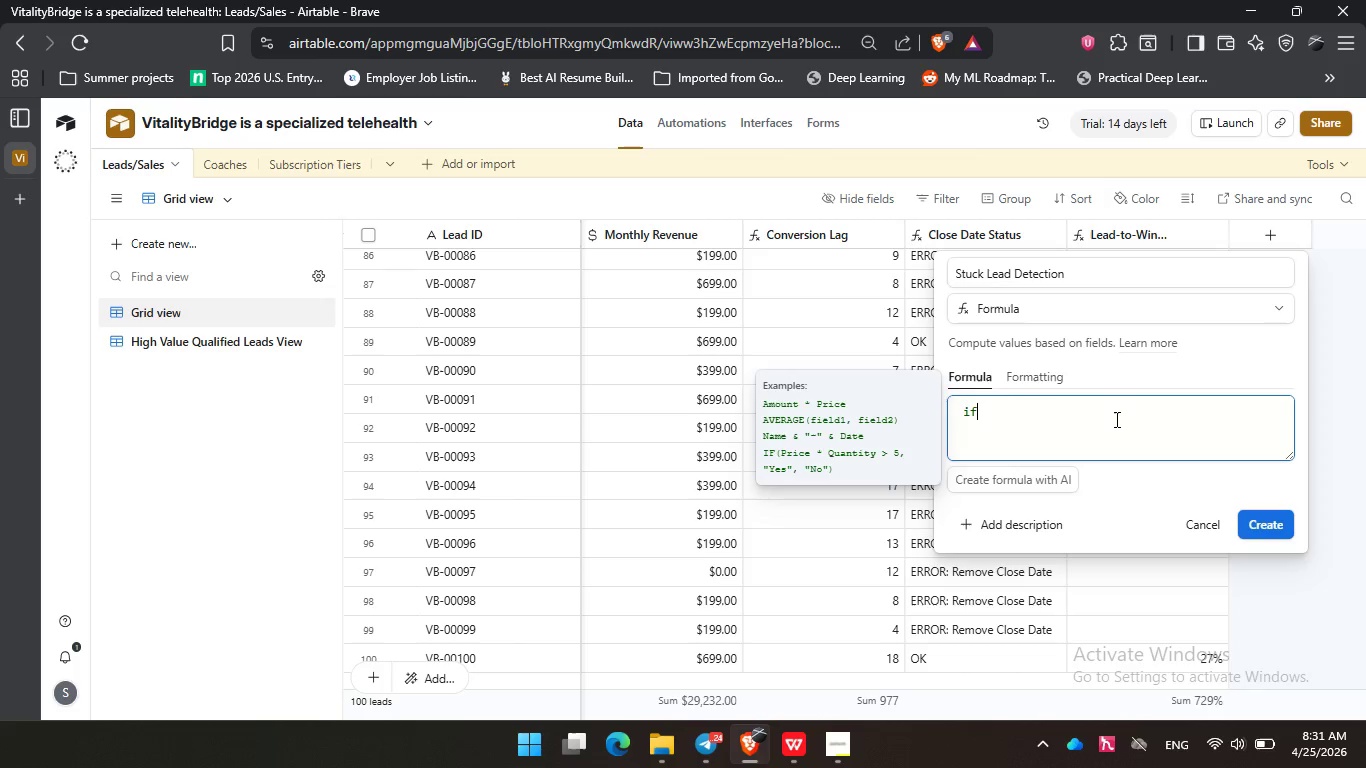 
type(if)
 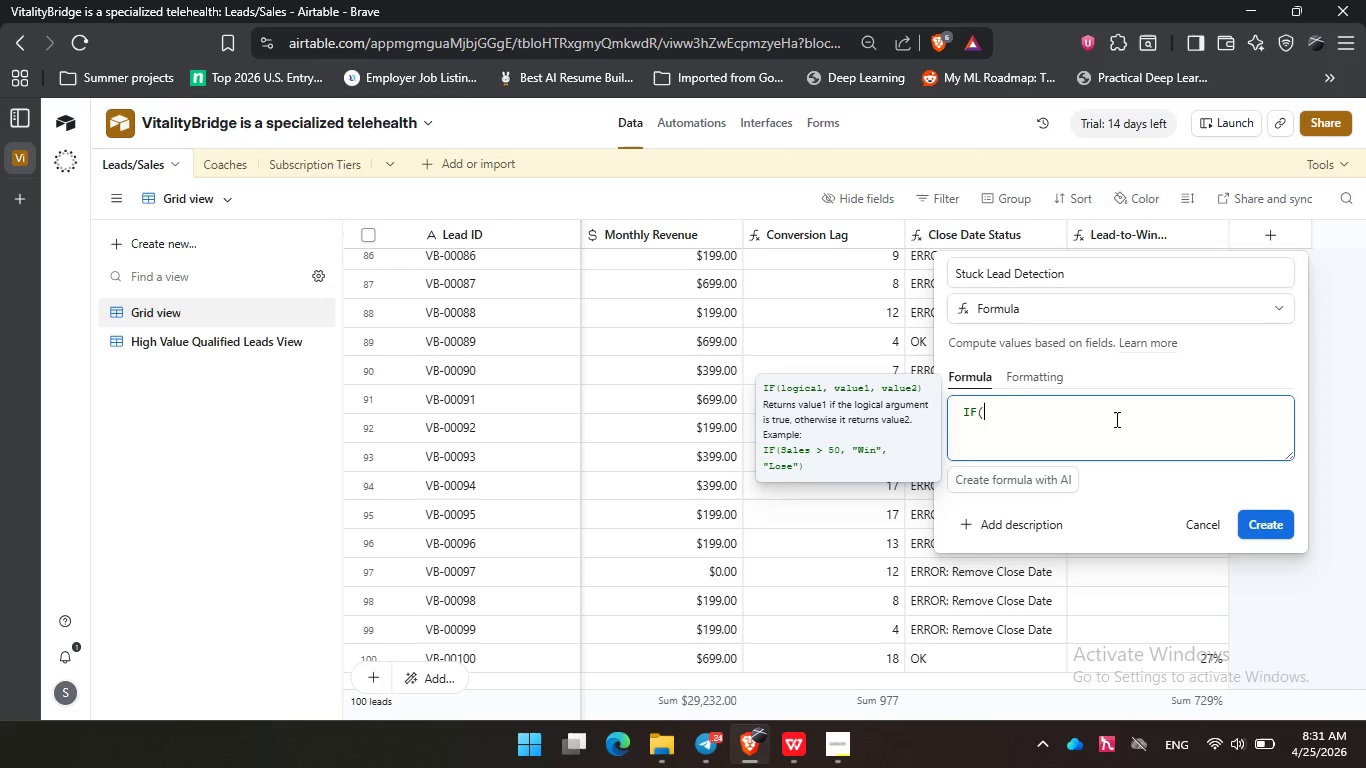 
key(Enter)
 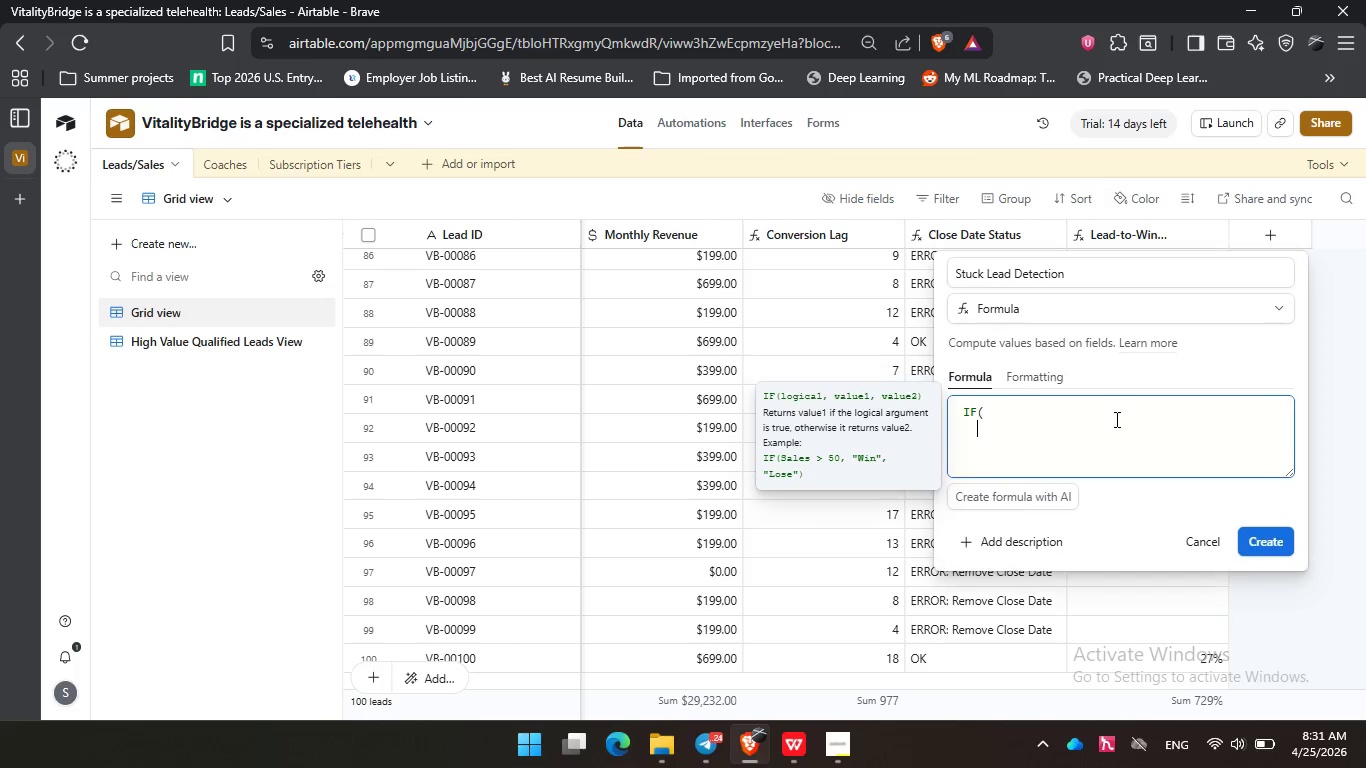 
key(Enter)
 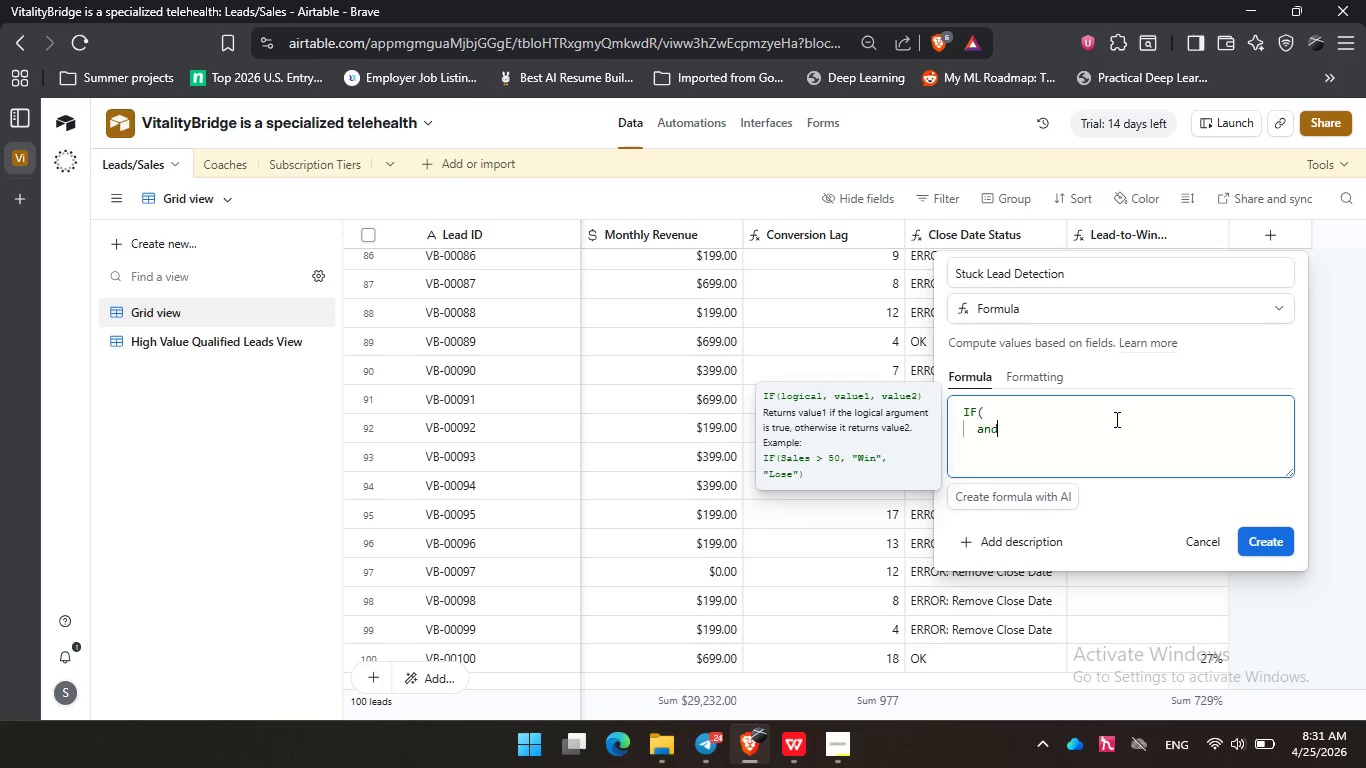 
type(and)
 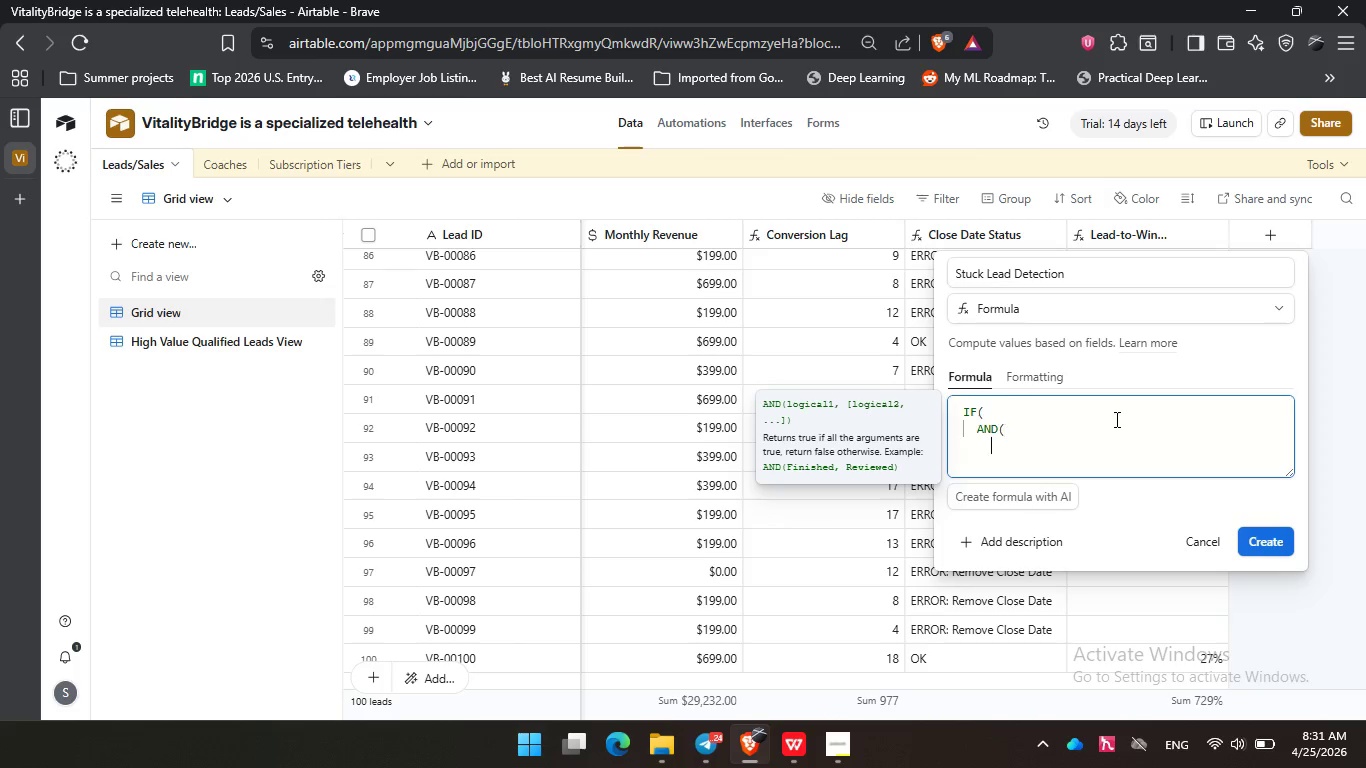 
key(Enter)
 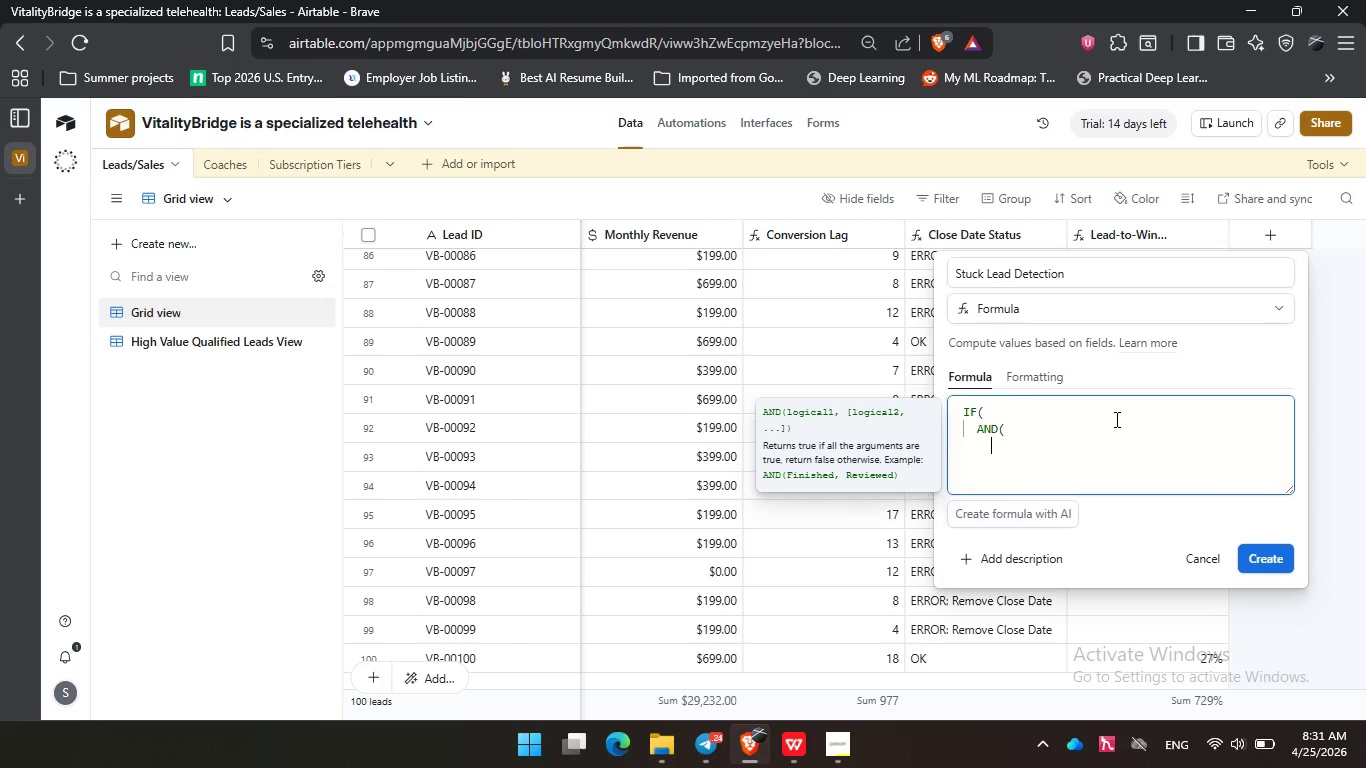 
key(Enter)
 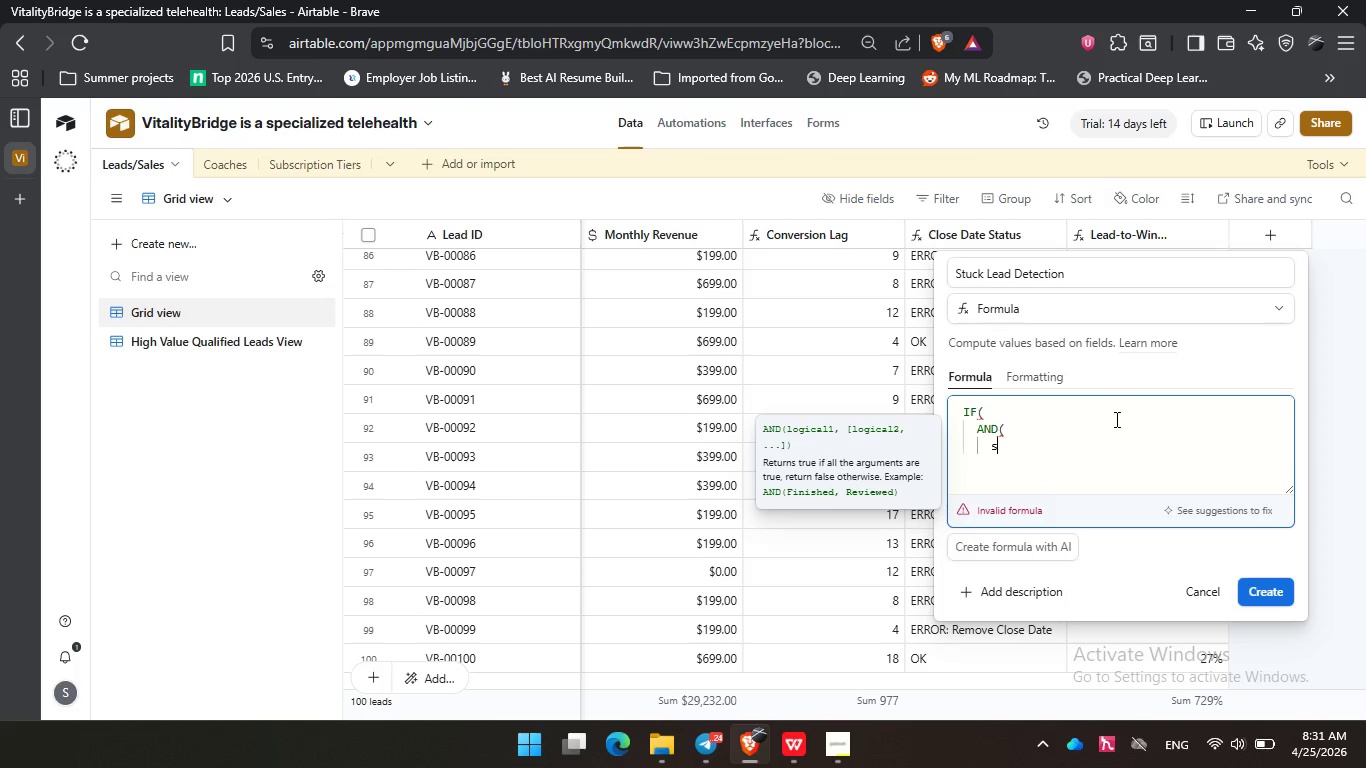 
type(sta)
 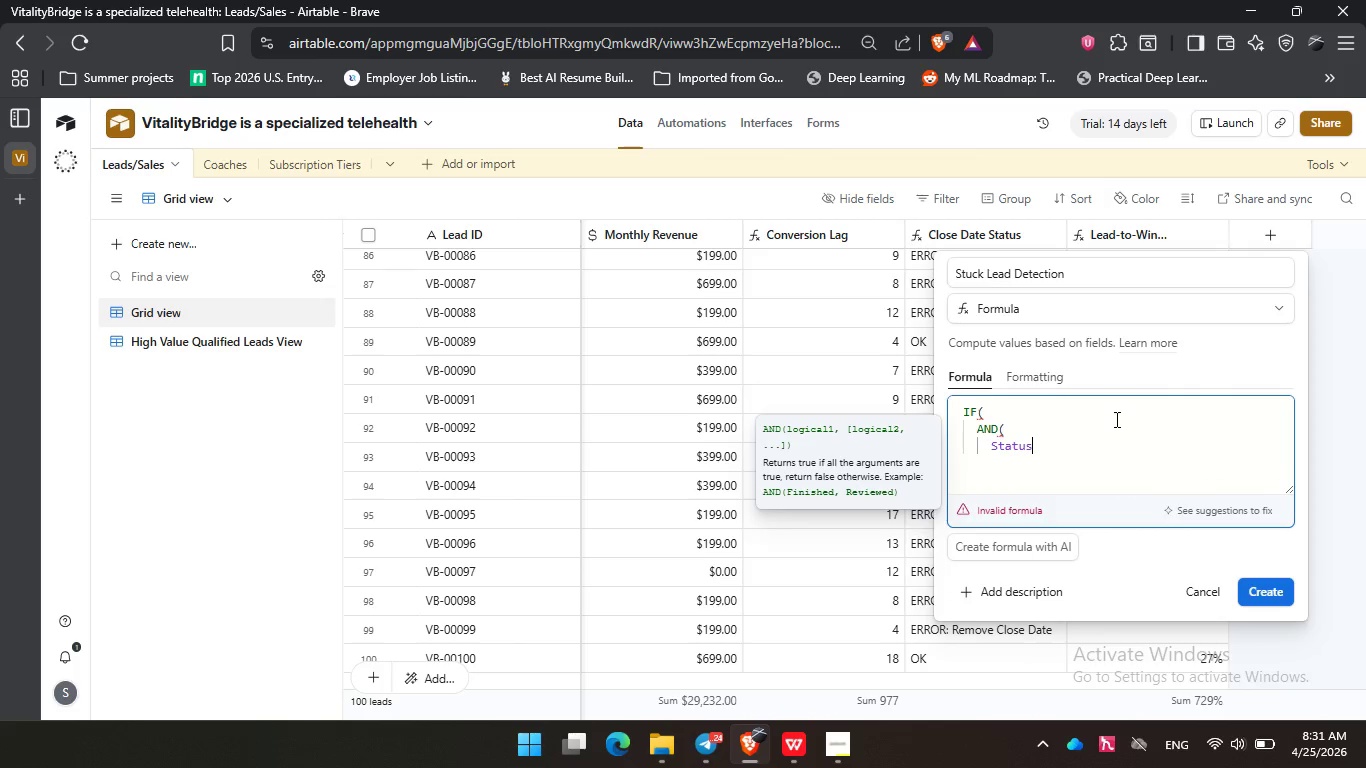 
key(Enter)
 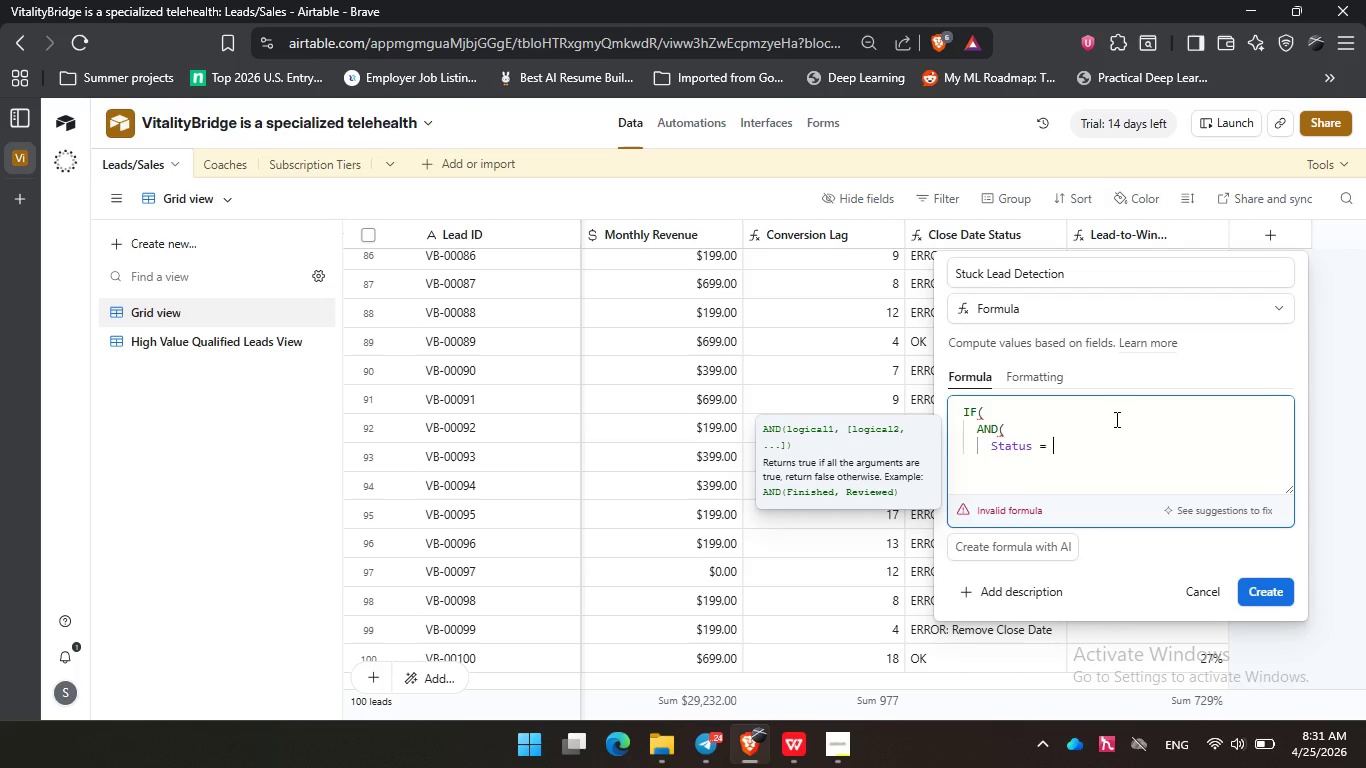 
type( = "Qualified)
 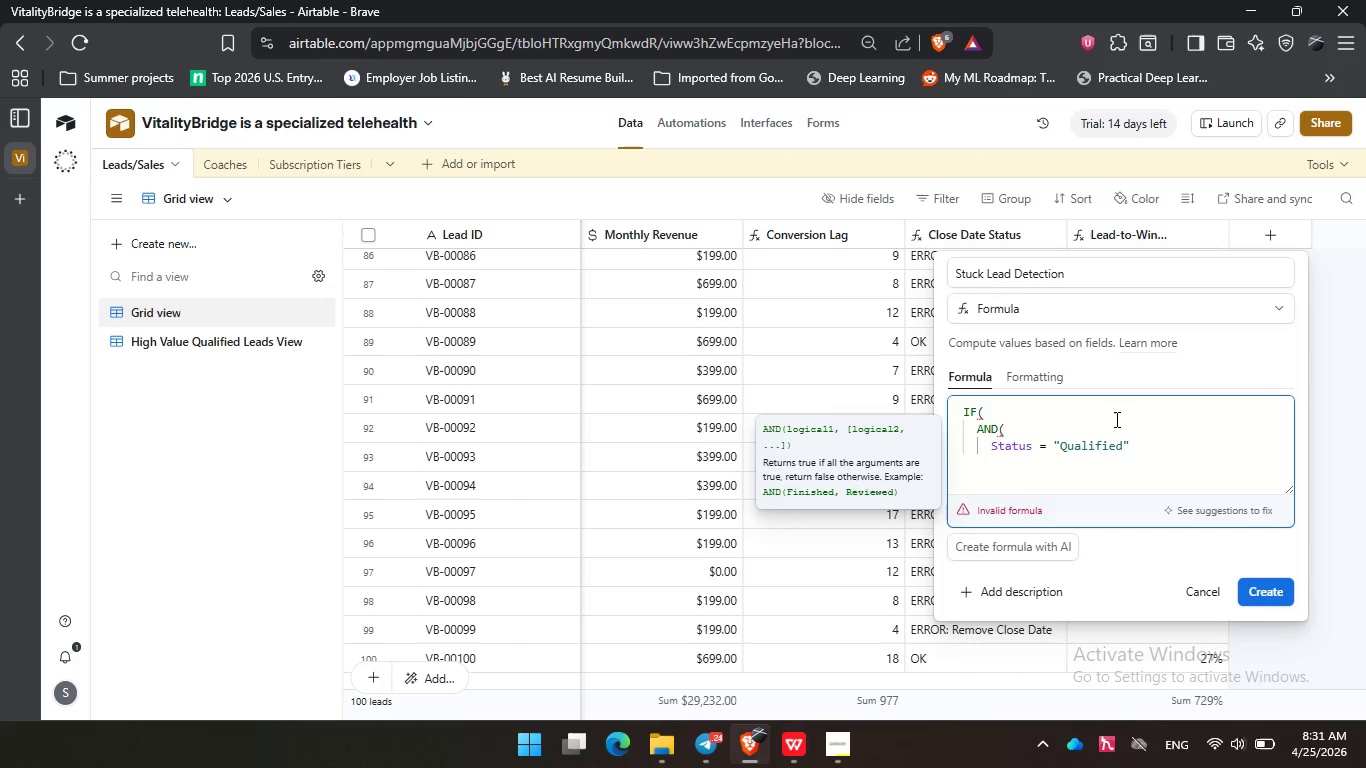 
key(ArrowRight)
 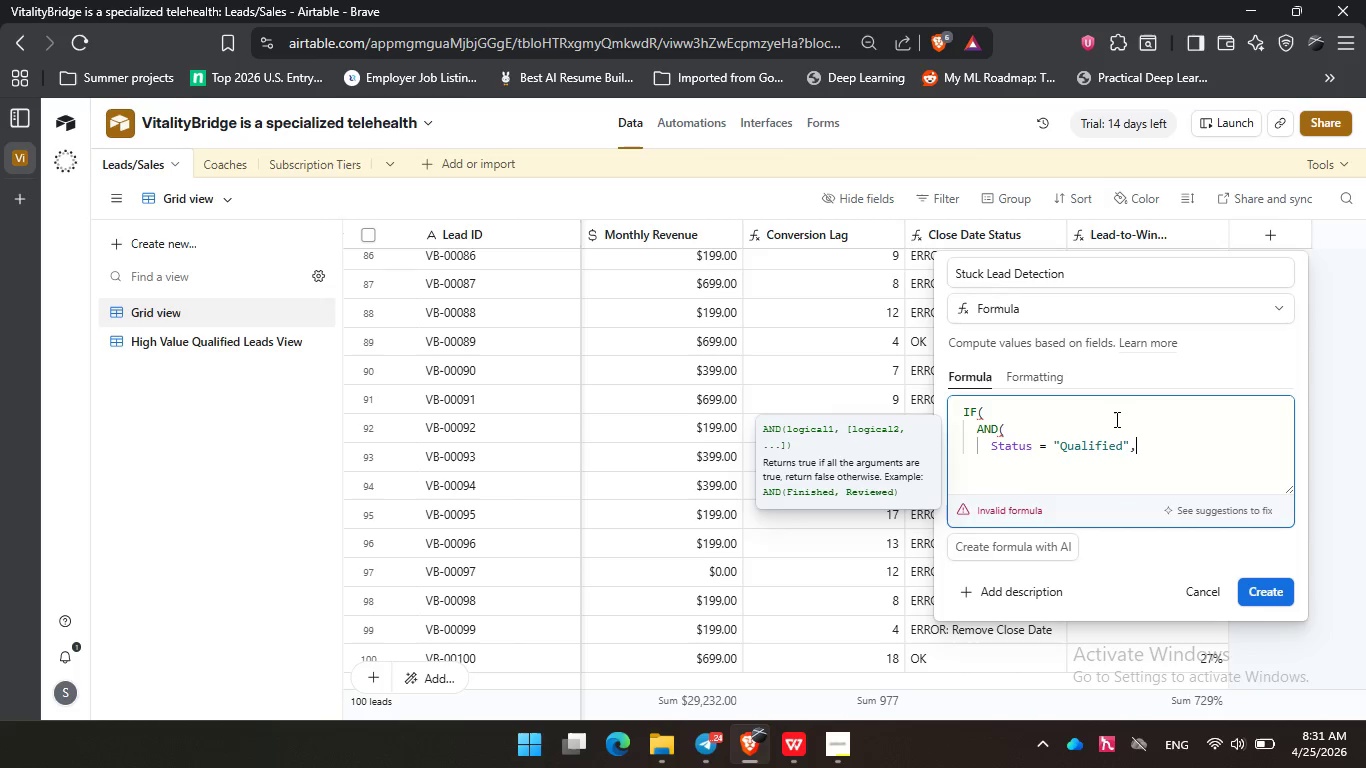 
key(Comma)
 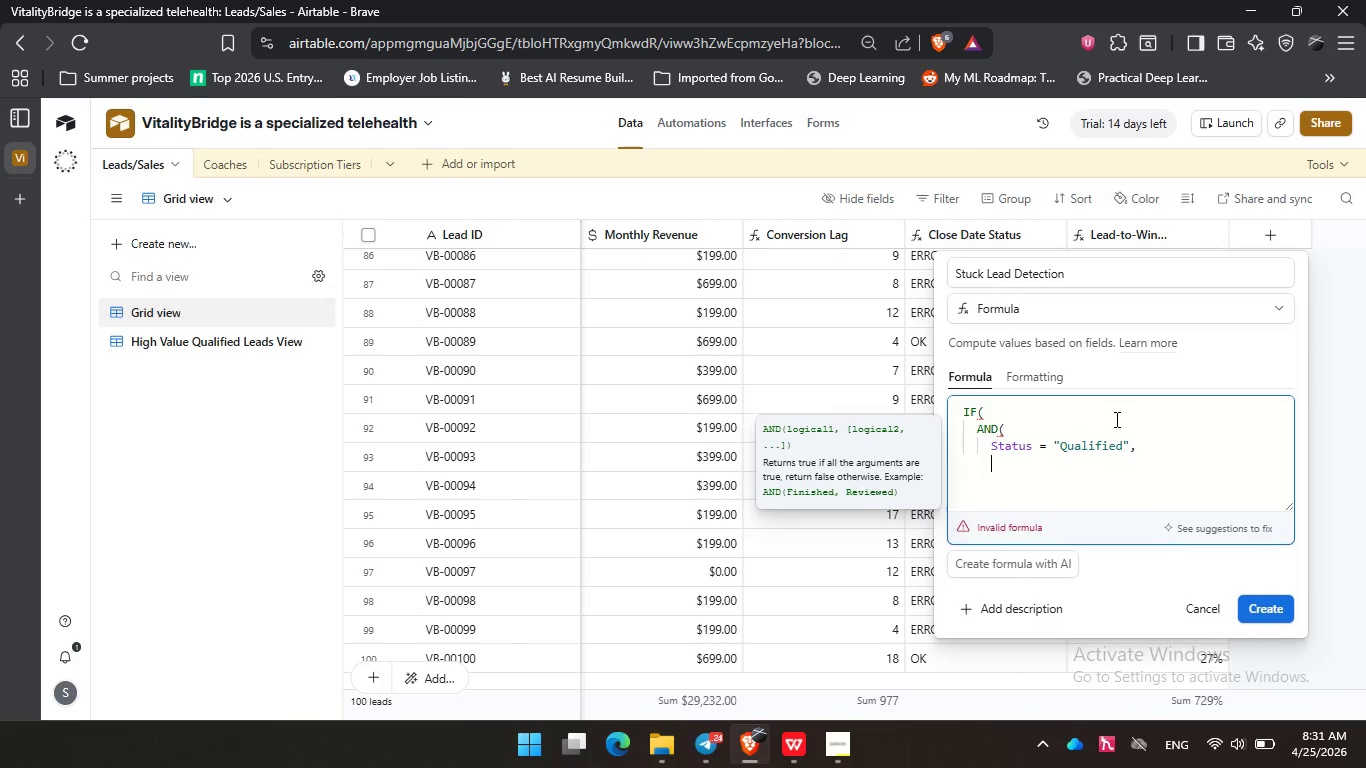 
key(Enter)
 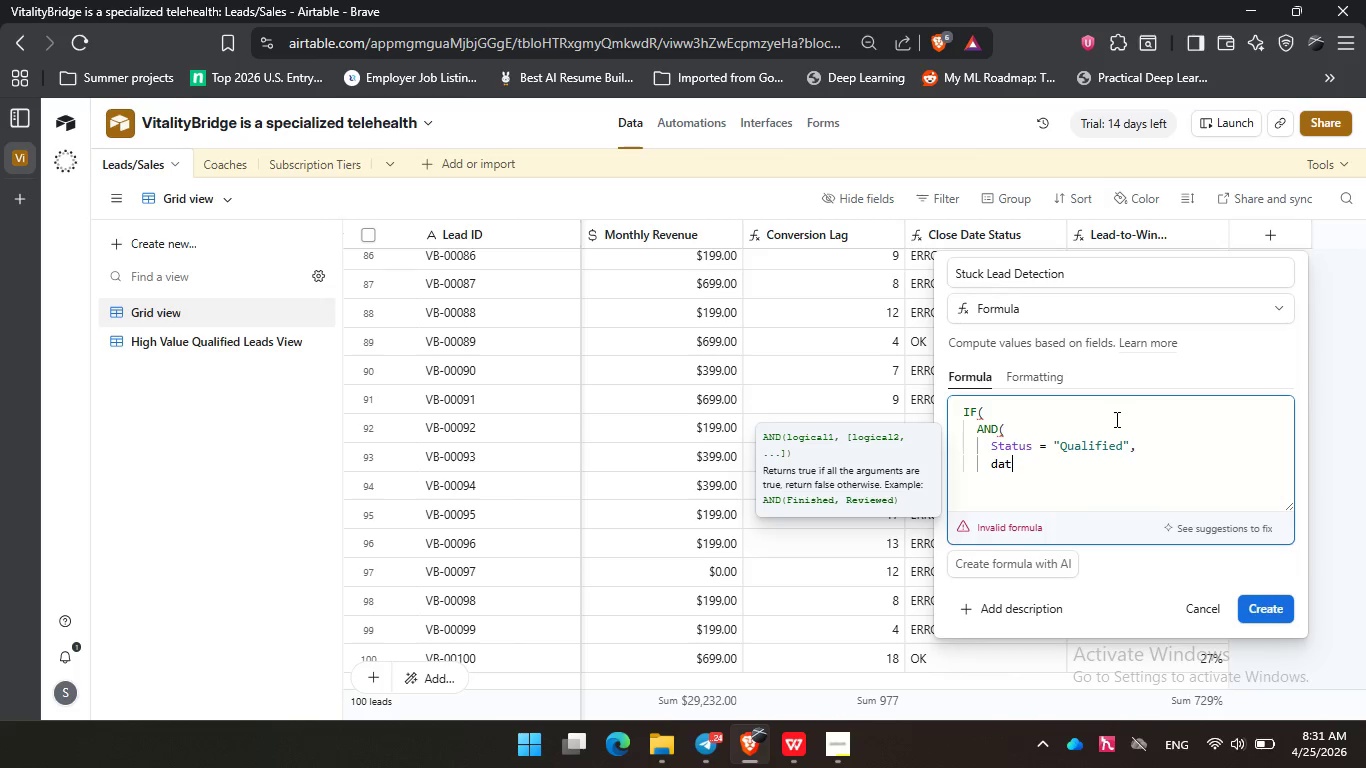 
type(date)
 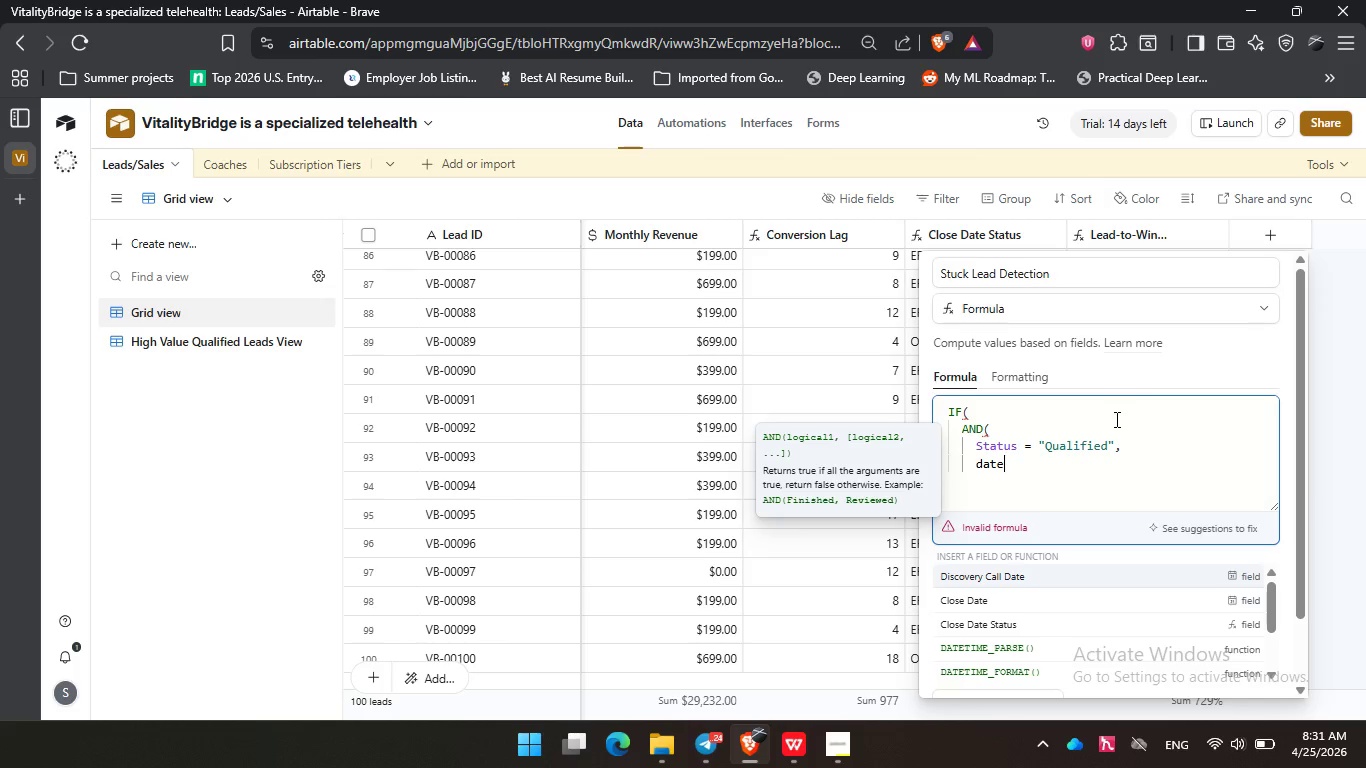 
type(ti)
 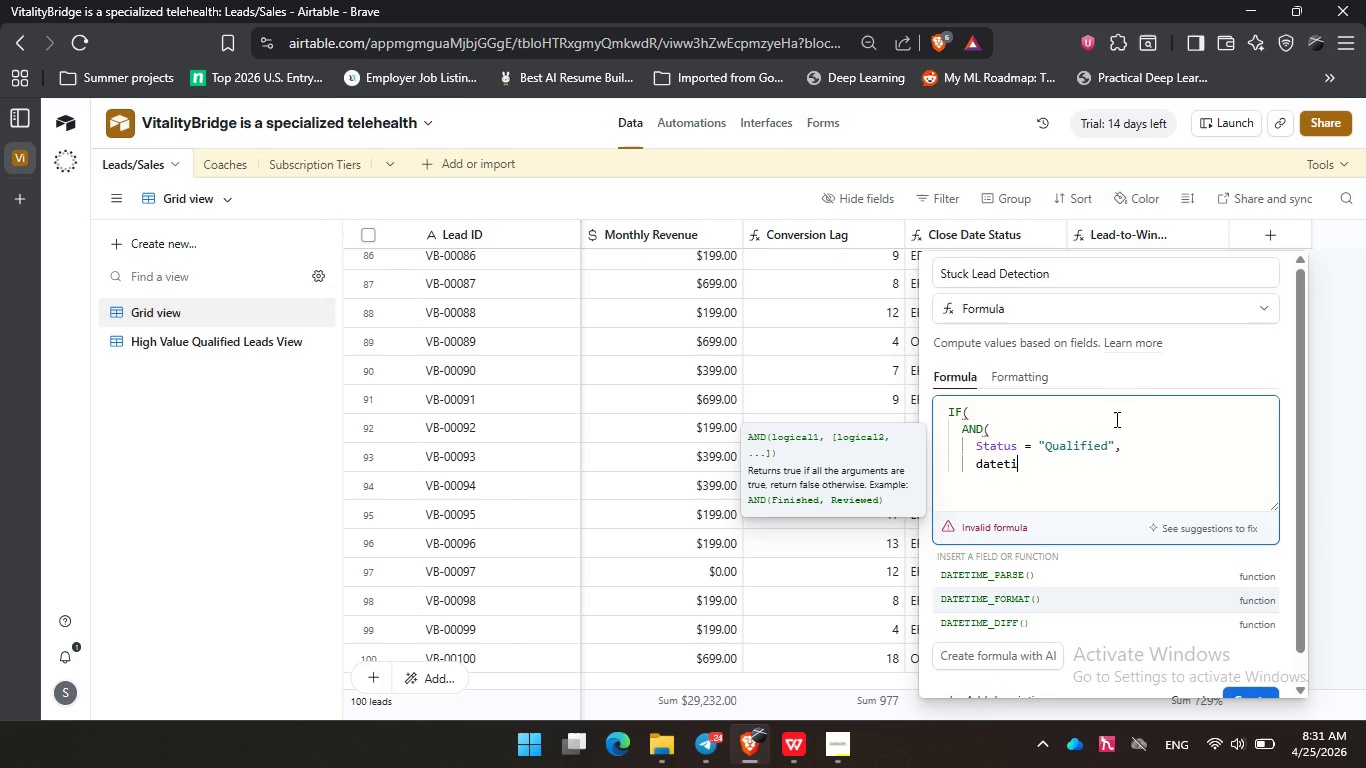 
key(ArrowDown)
 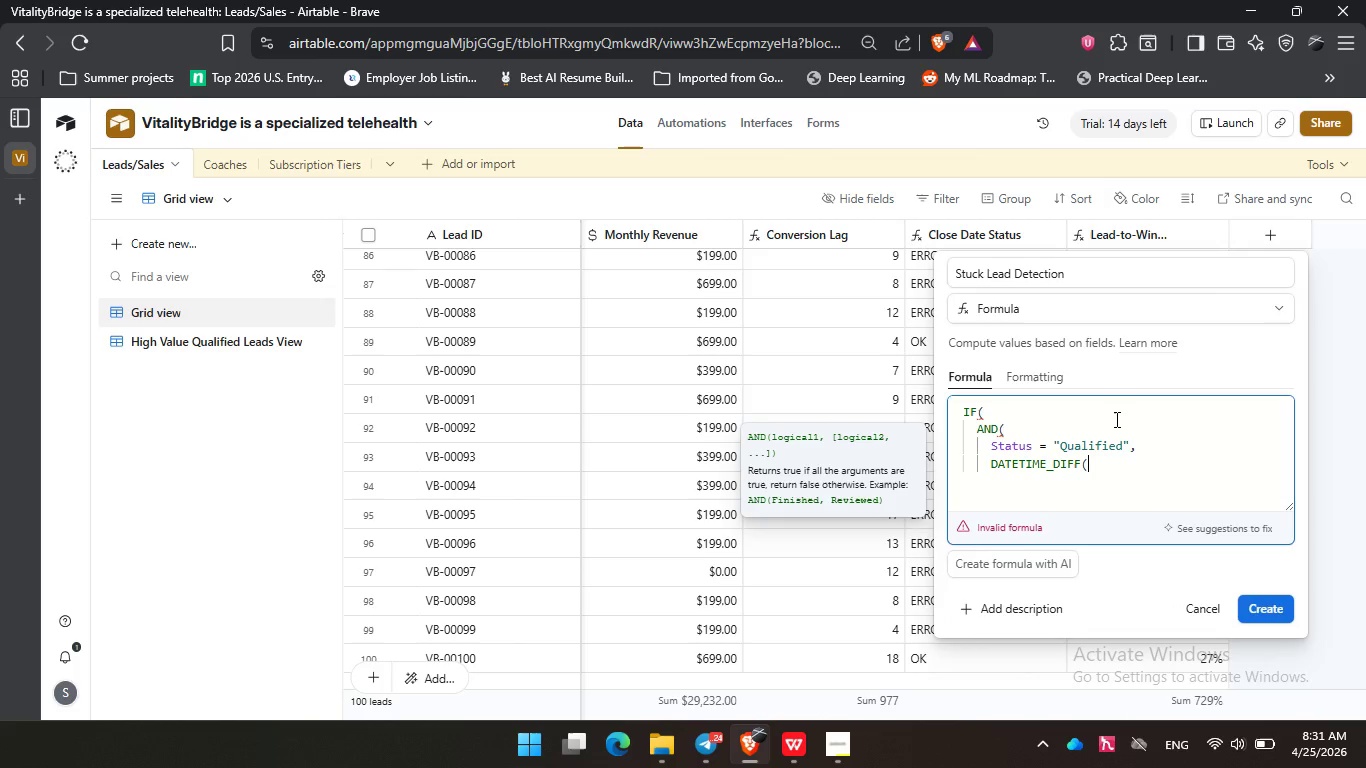 
key(ArrowDown)
 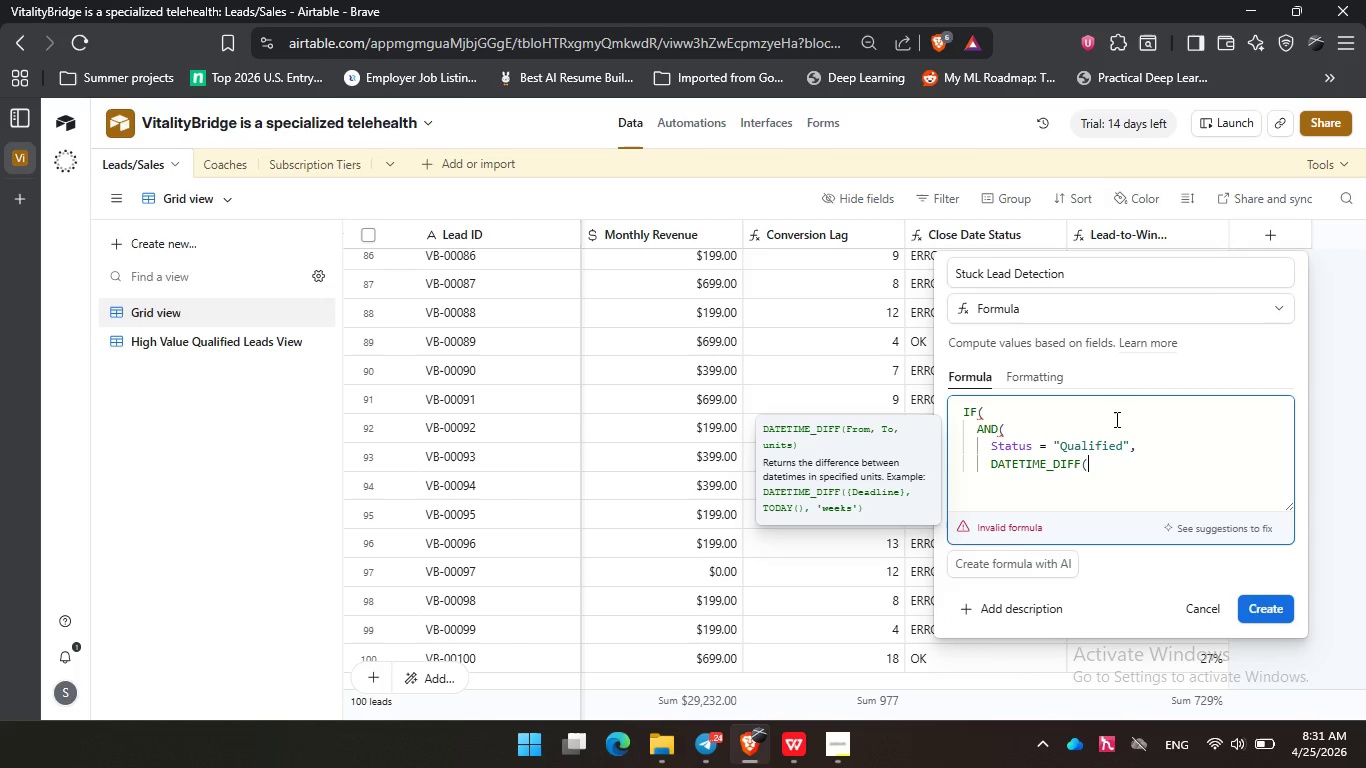 
key(Enter)
 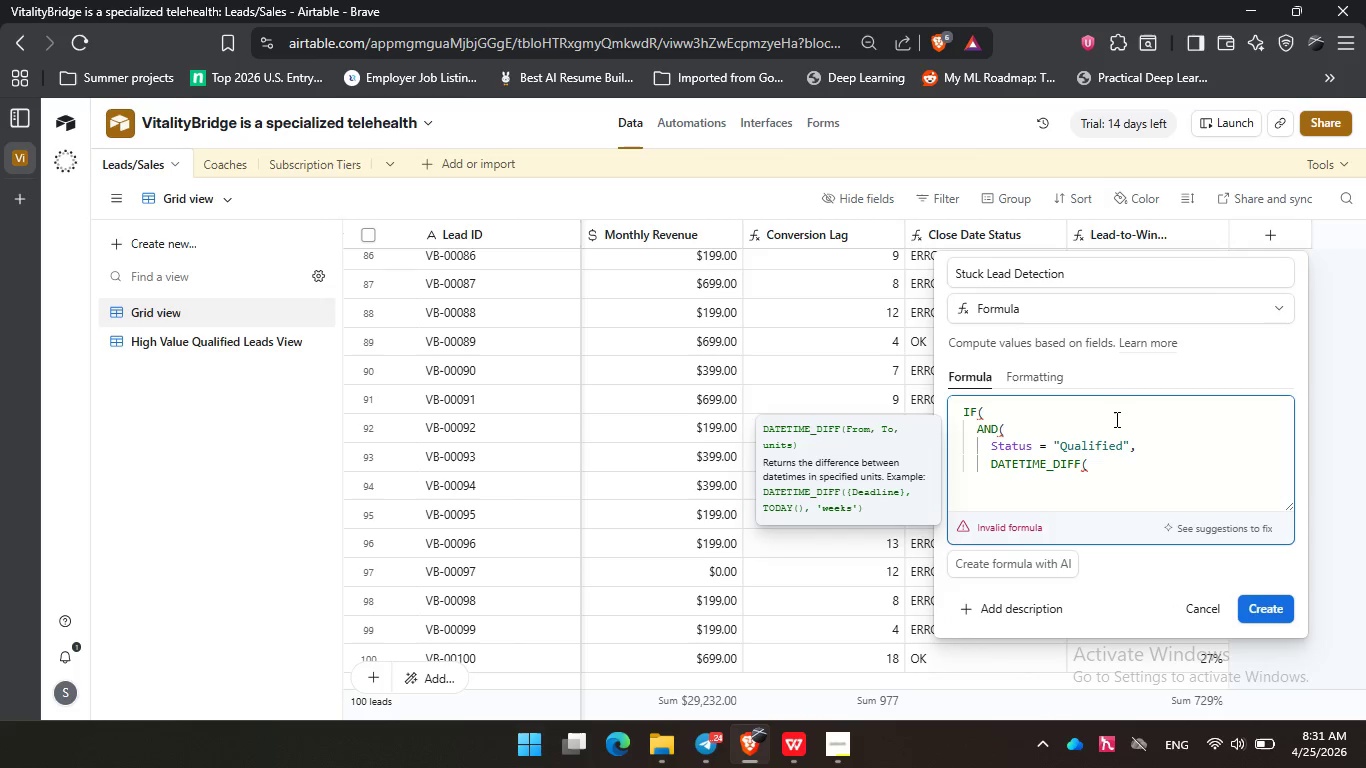 
type(tod)
 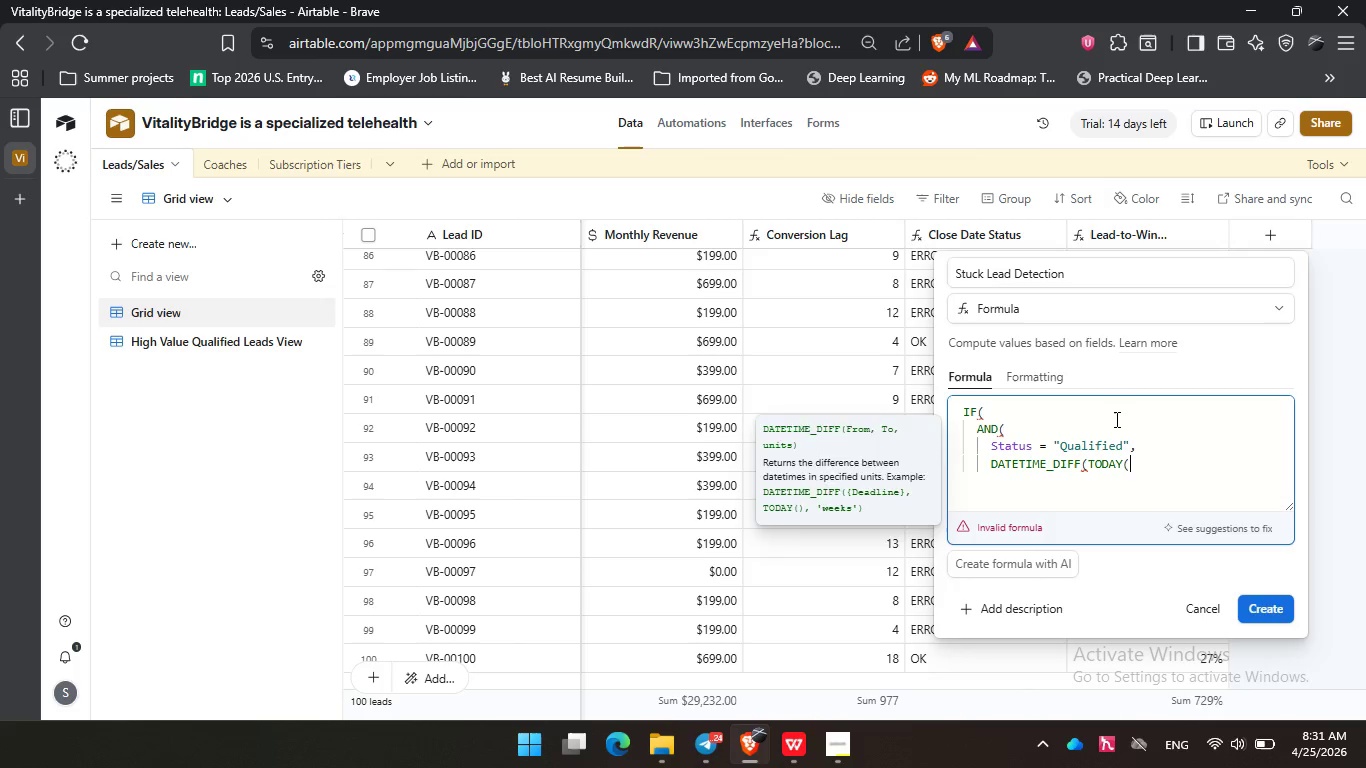 
key(Enter)
 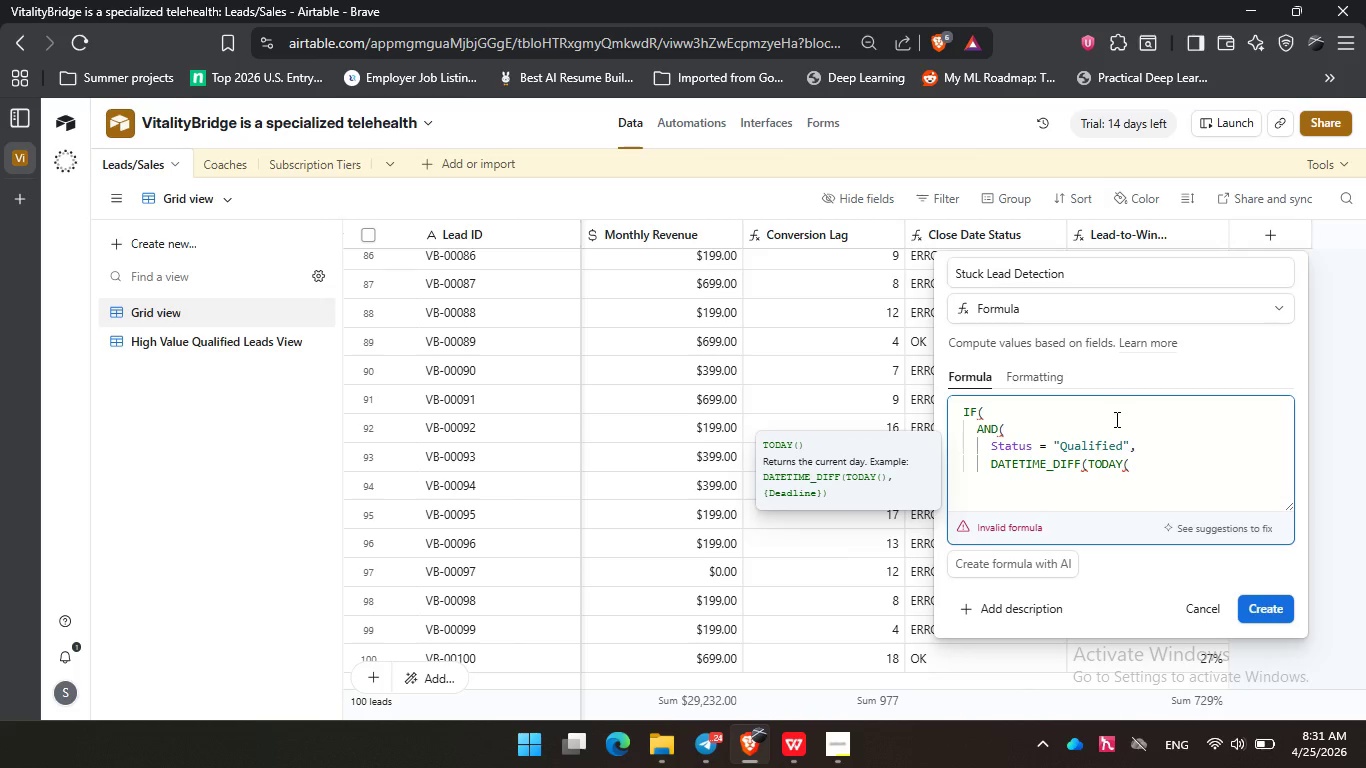 
type(), dis)
 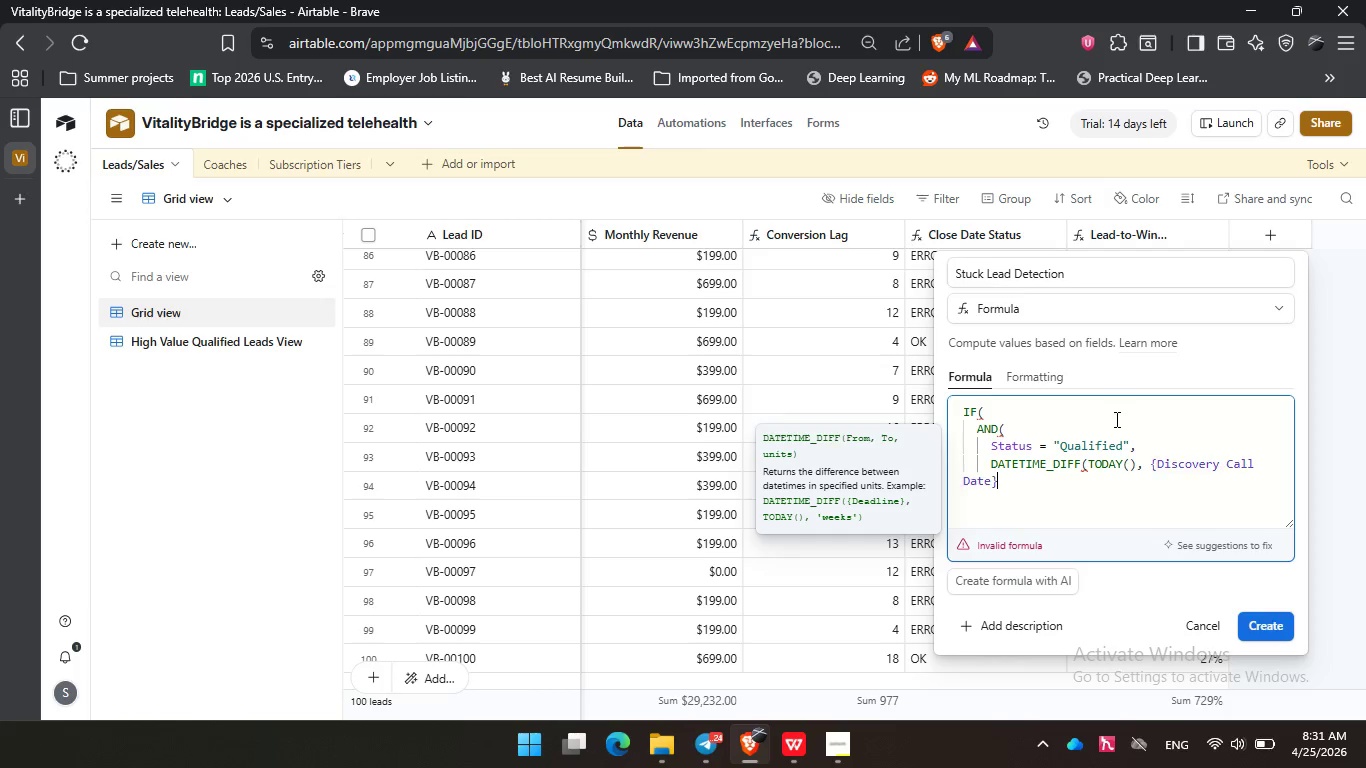 
key(Enter)
 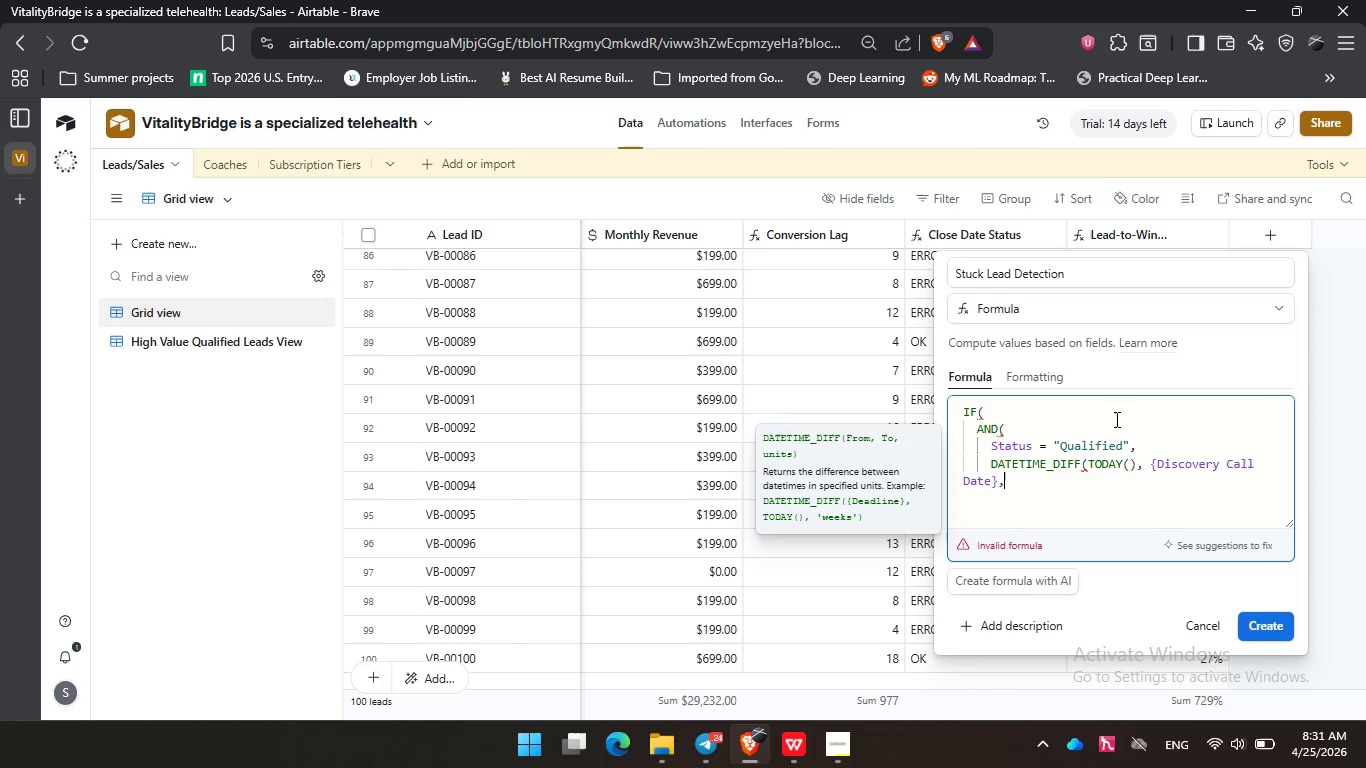 
type(, 'days)
 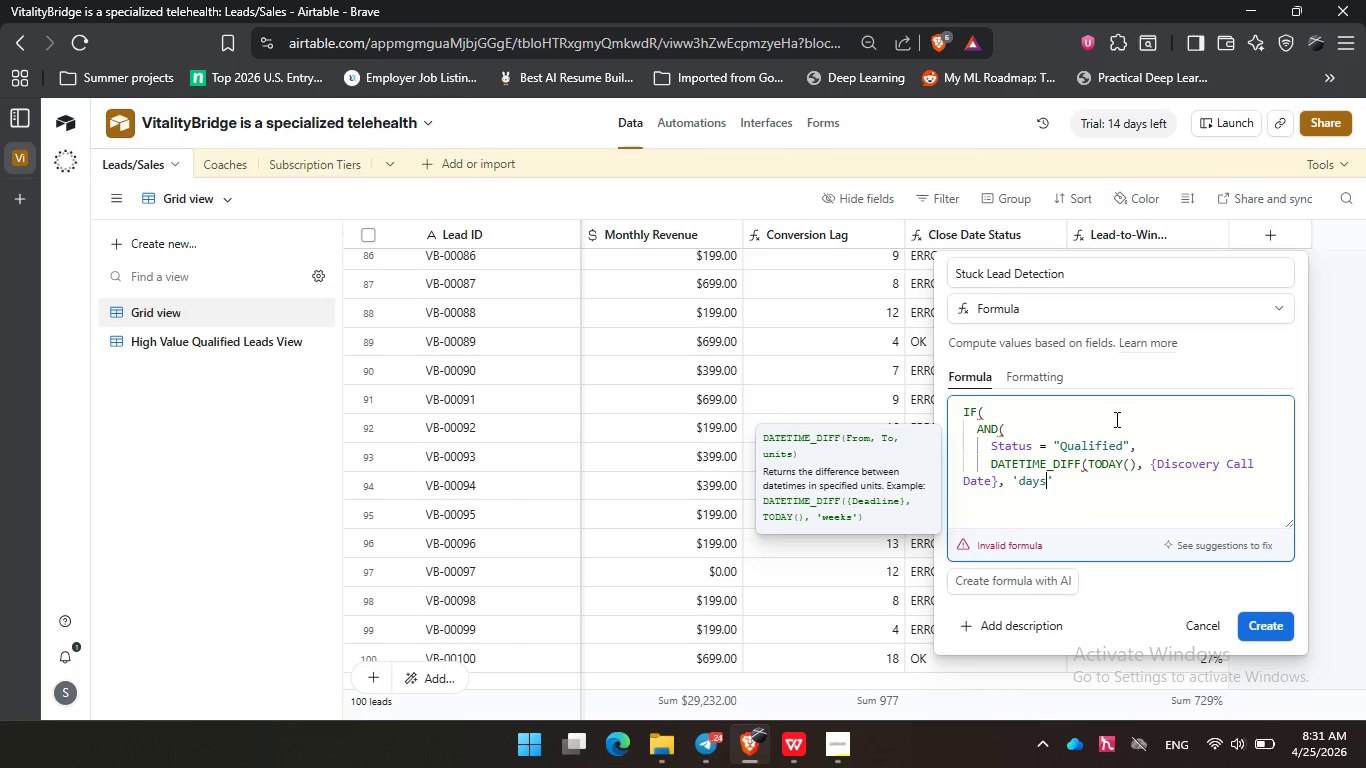 
key(ArrowRight)
 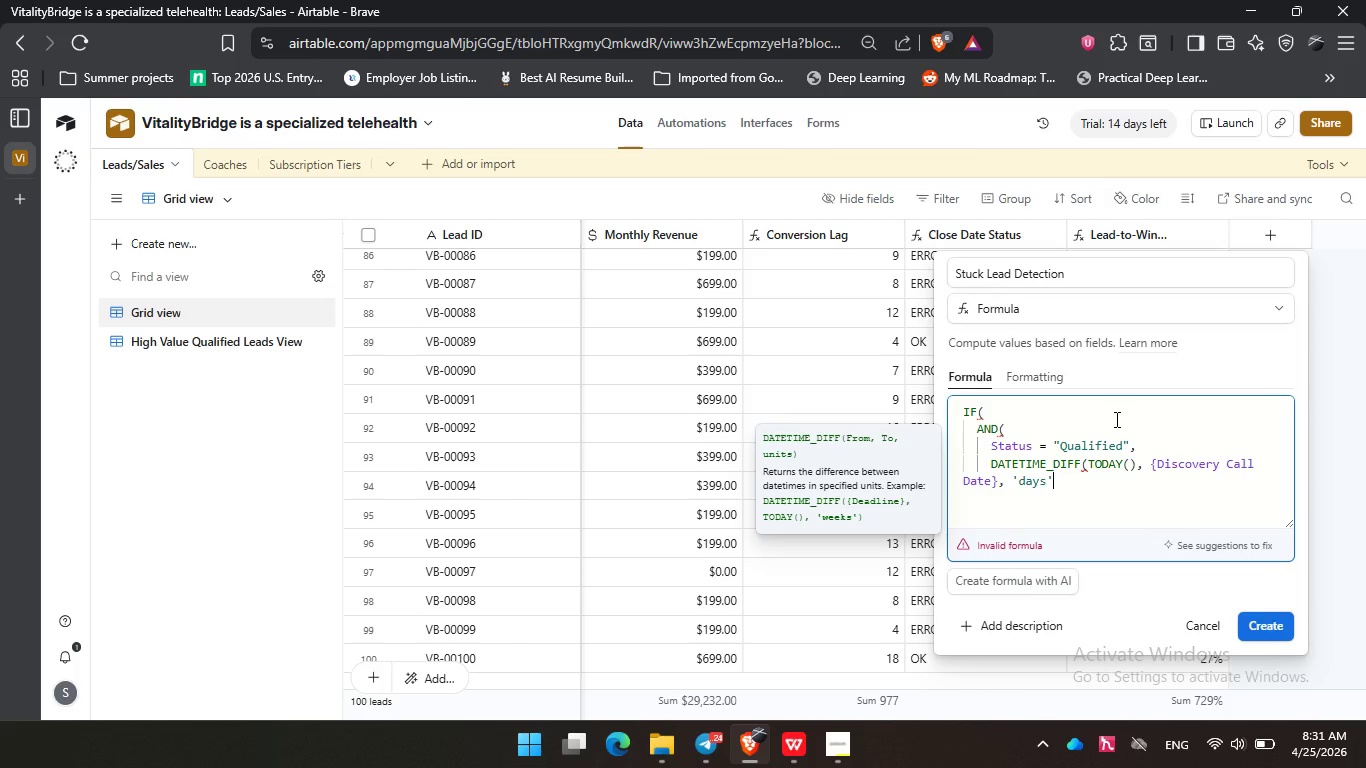 
type() > 14),)
 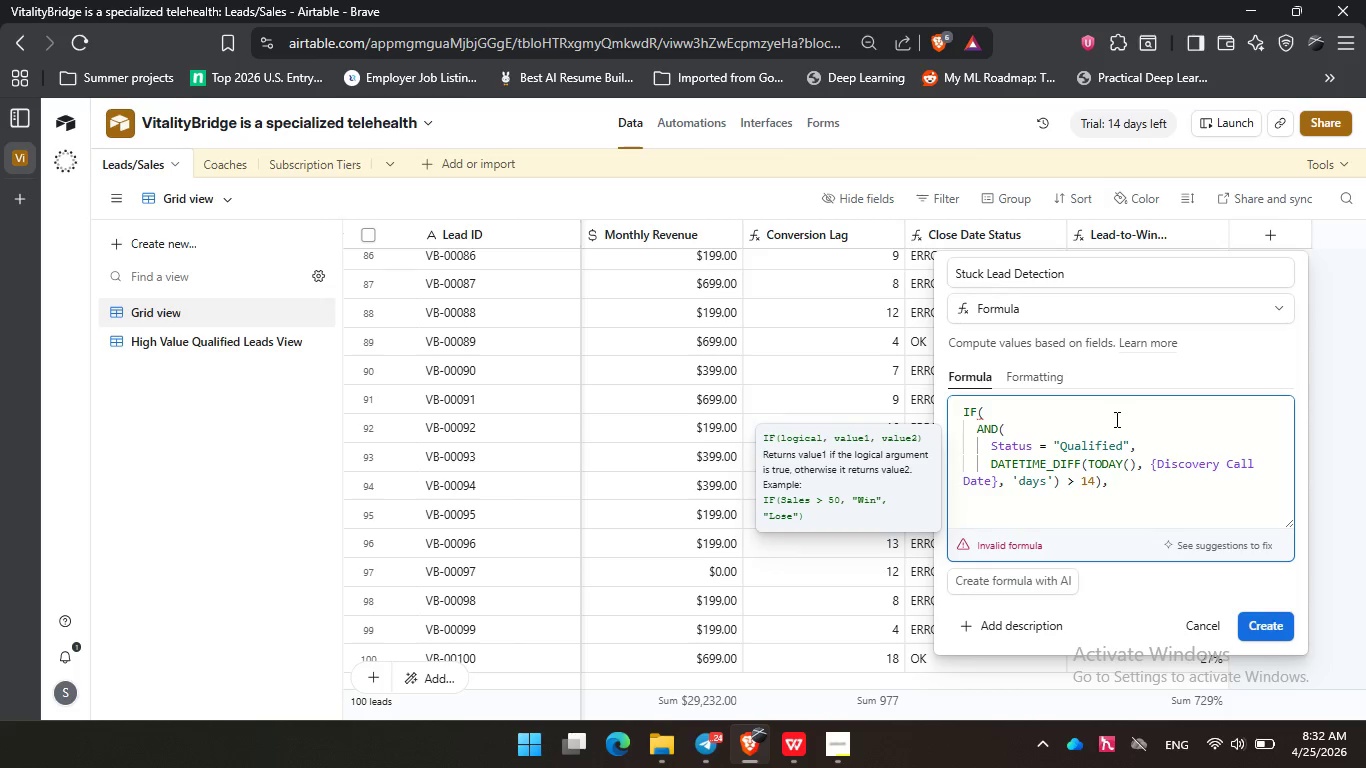 
key(Enter)
 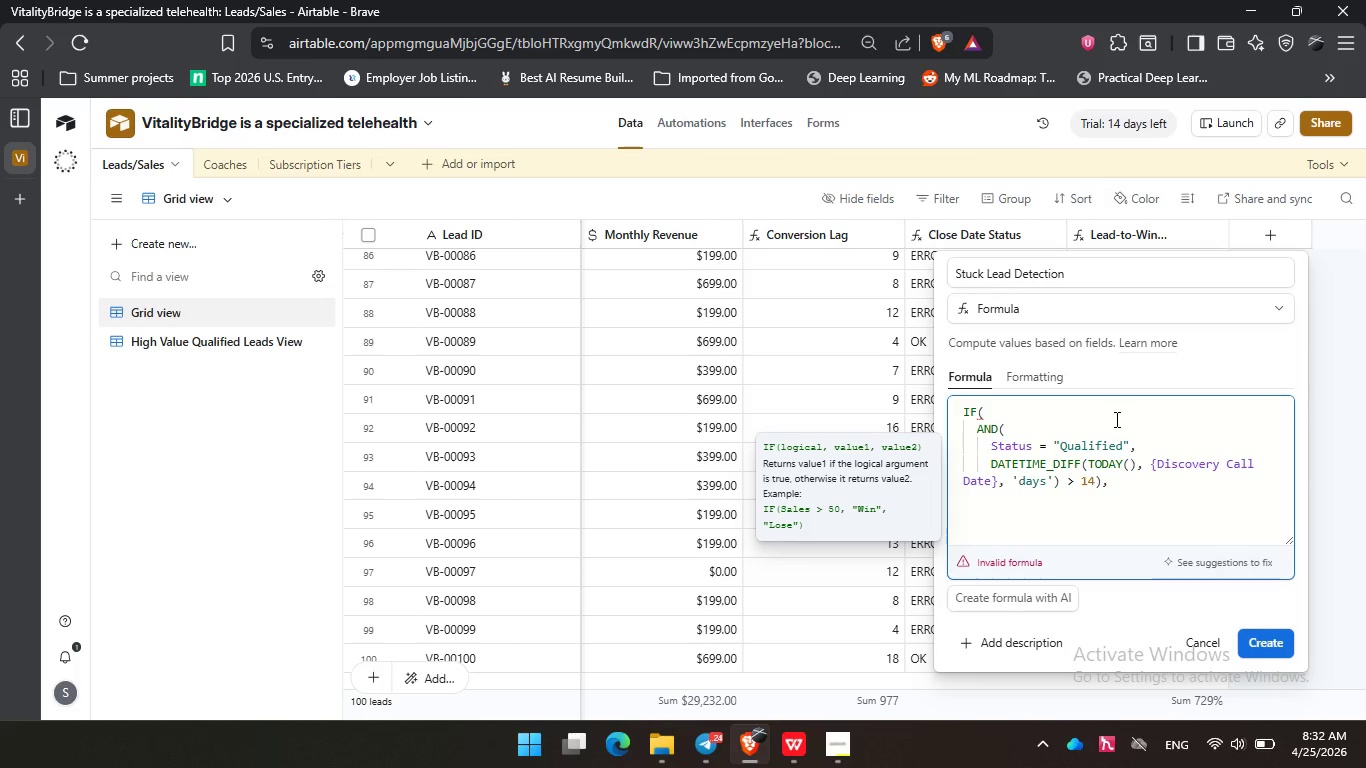 
type("Studck)
key(Backspace)
key(Backspace)
key(Backspace)
type(k)
key(Backspace)
type(ck)
 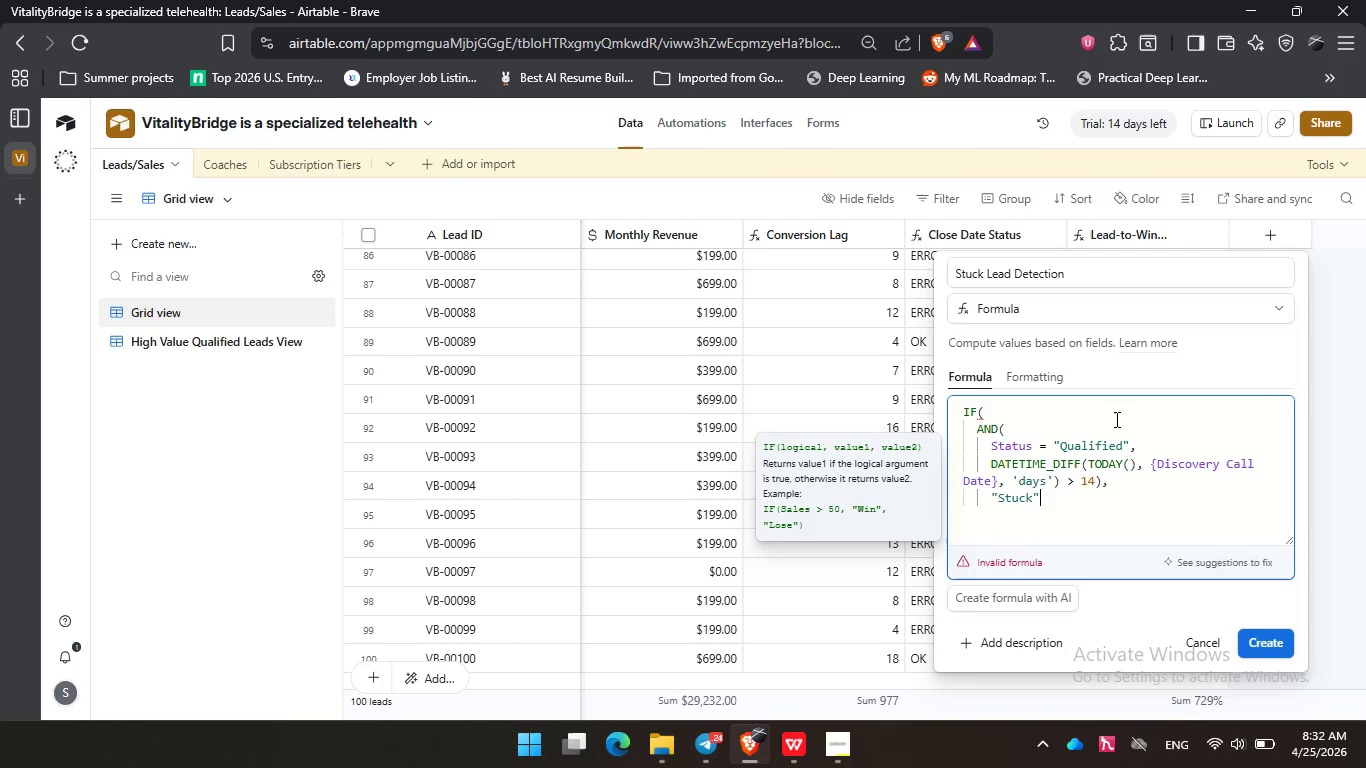 
 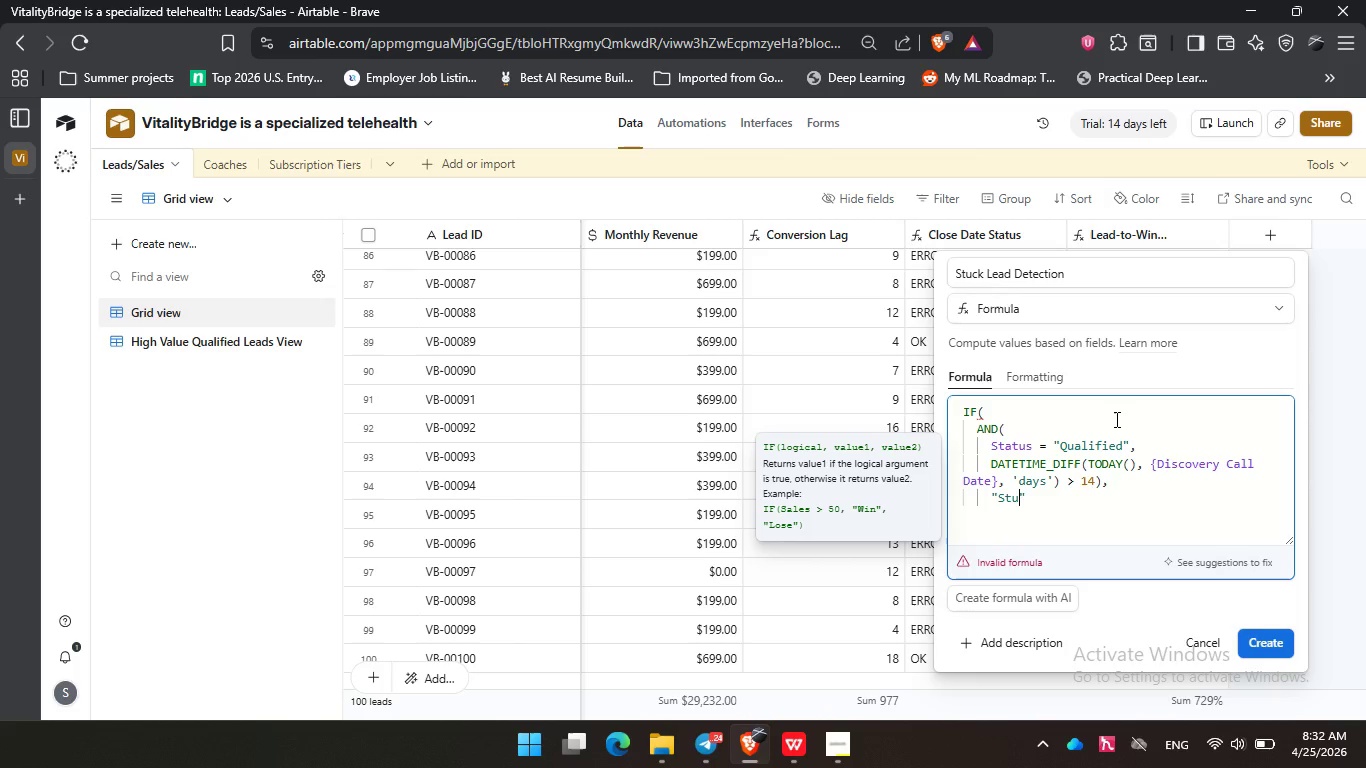 
key(ArrowRight)
 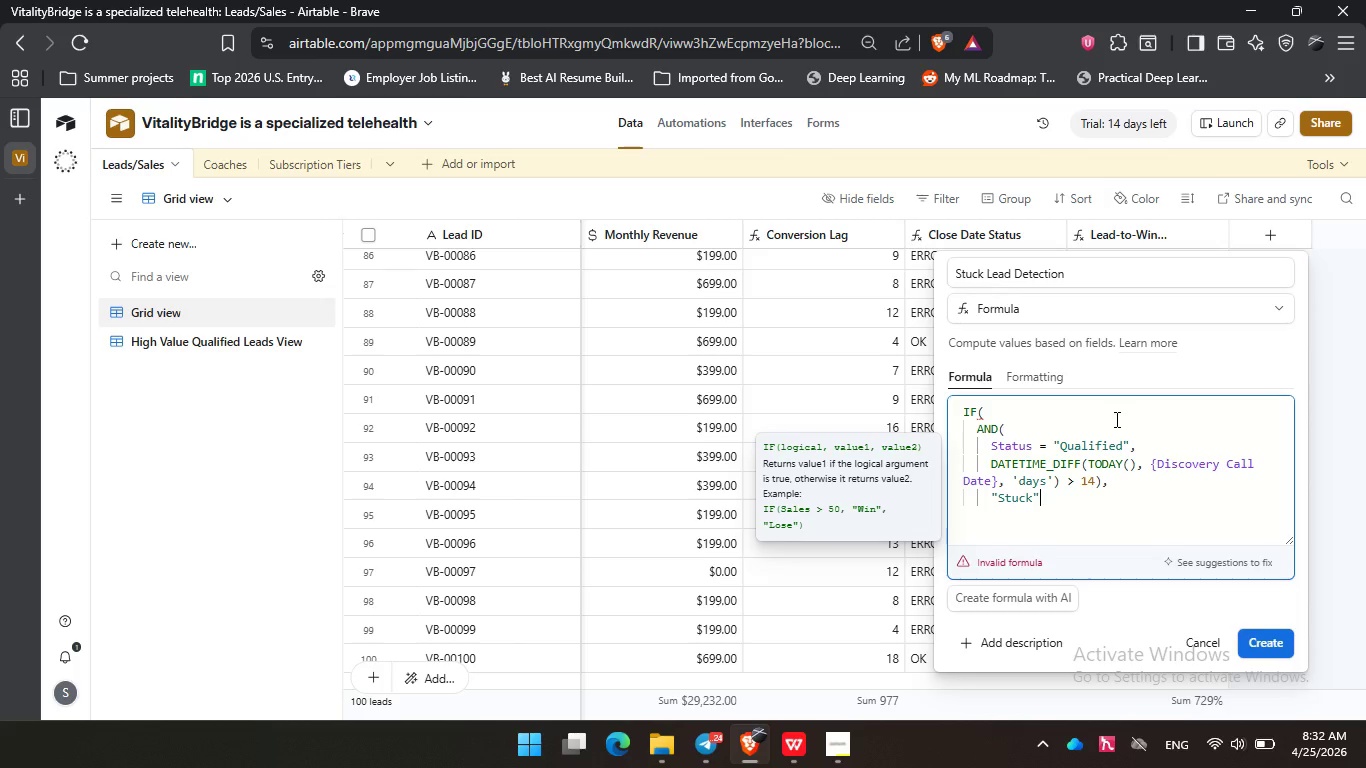 
key(Comma)
 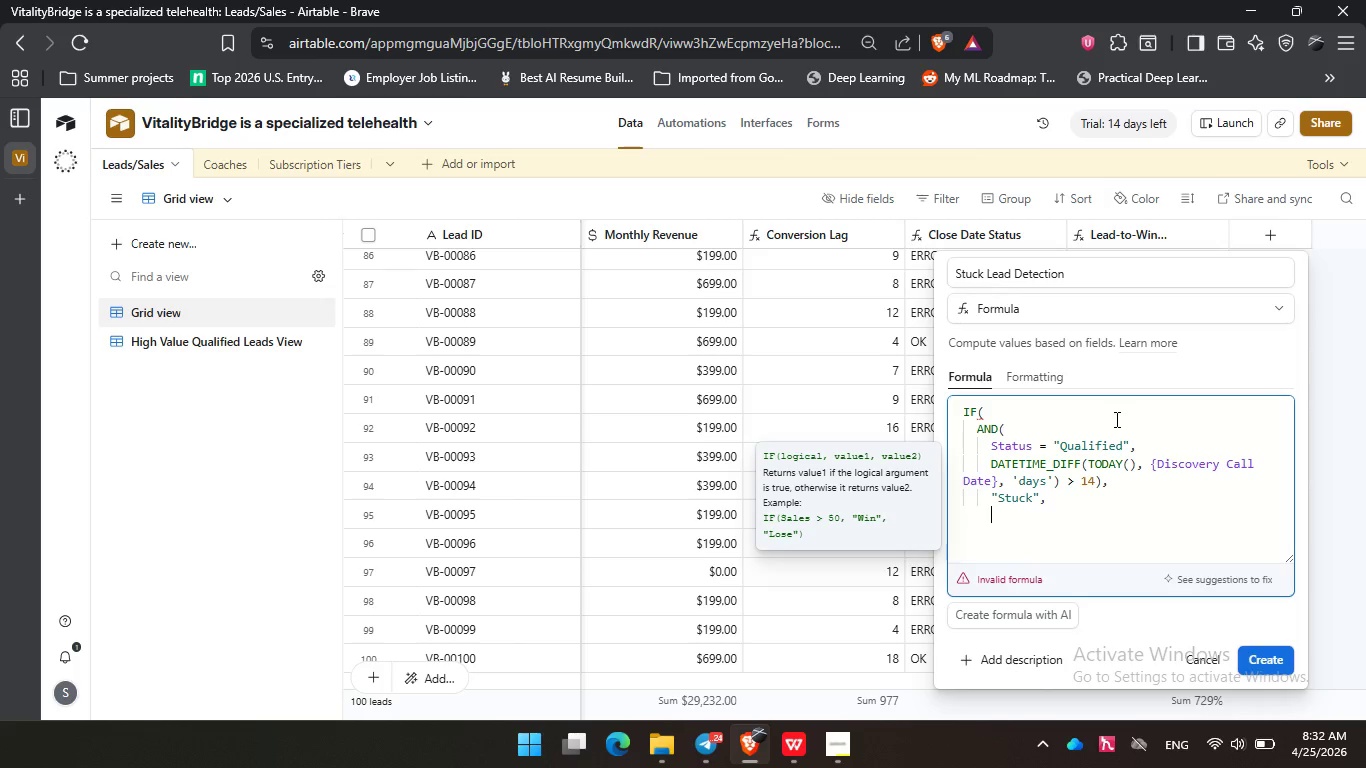 
key(Enter)
 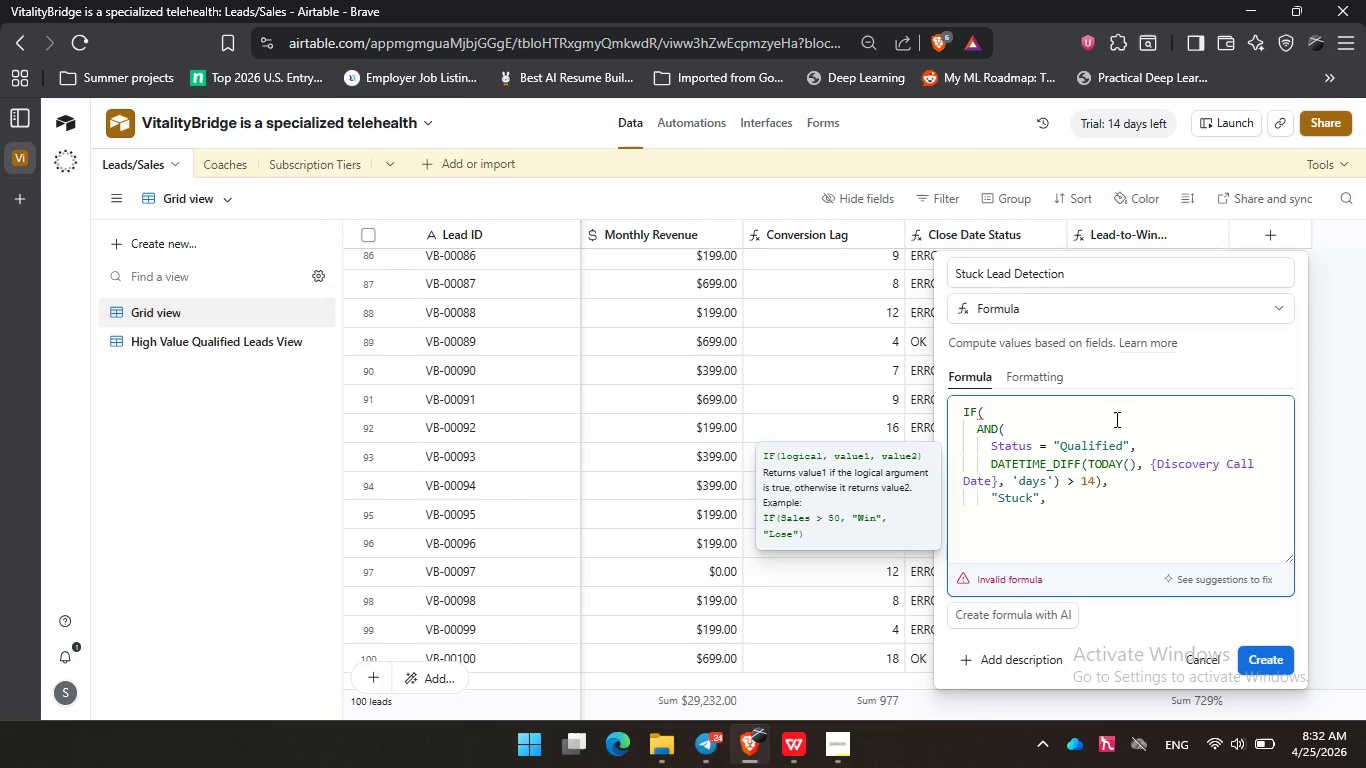 
type("Ok)
 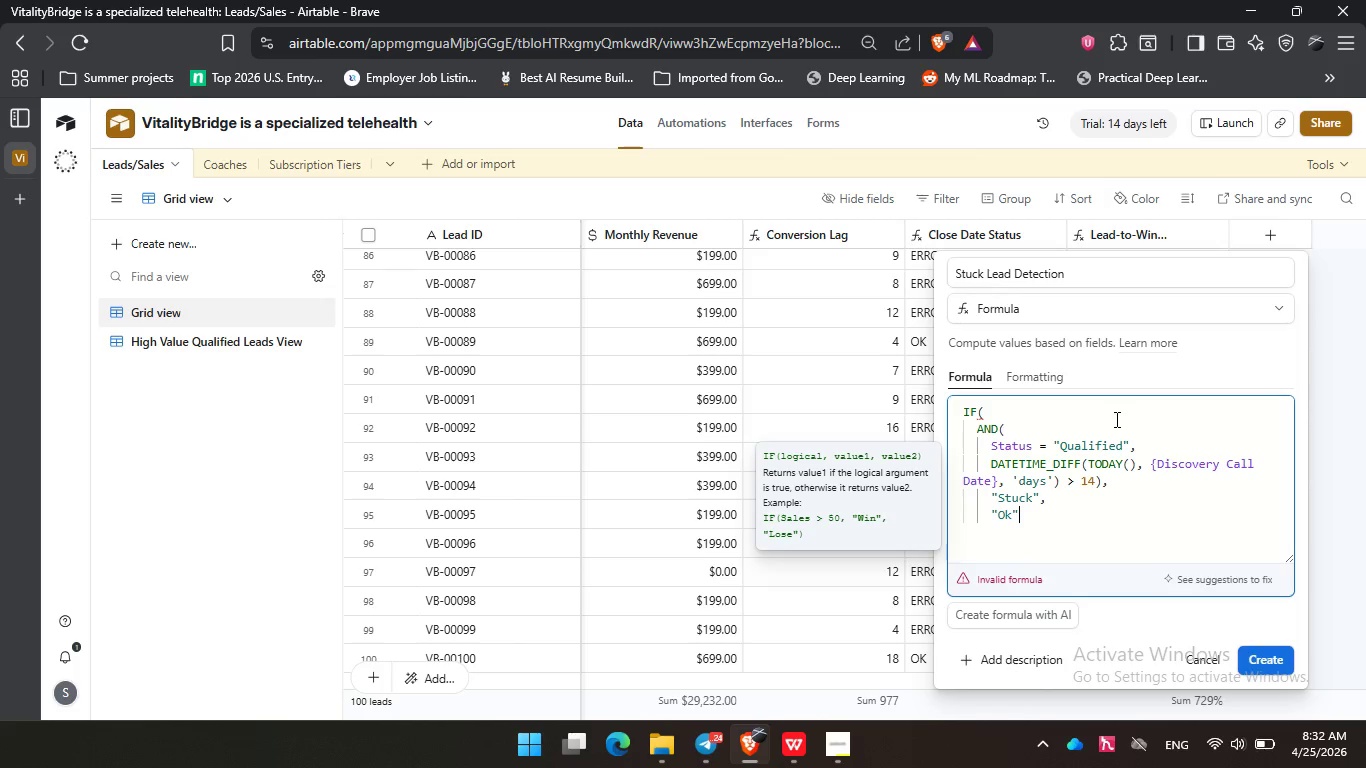 
 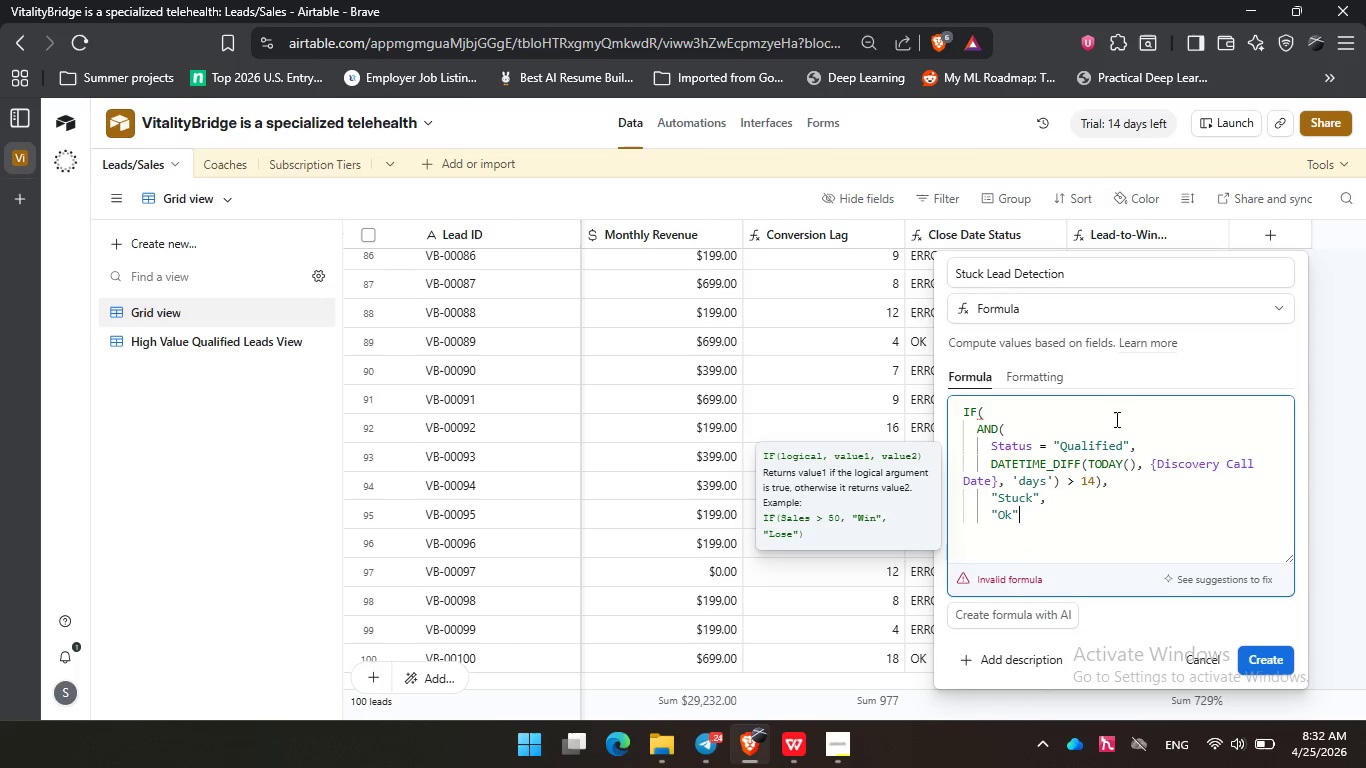 
key(ArrowRight)
 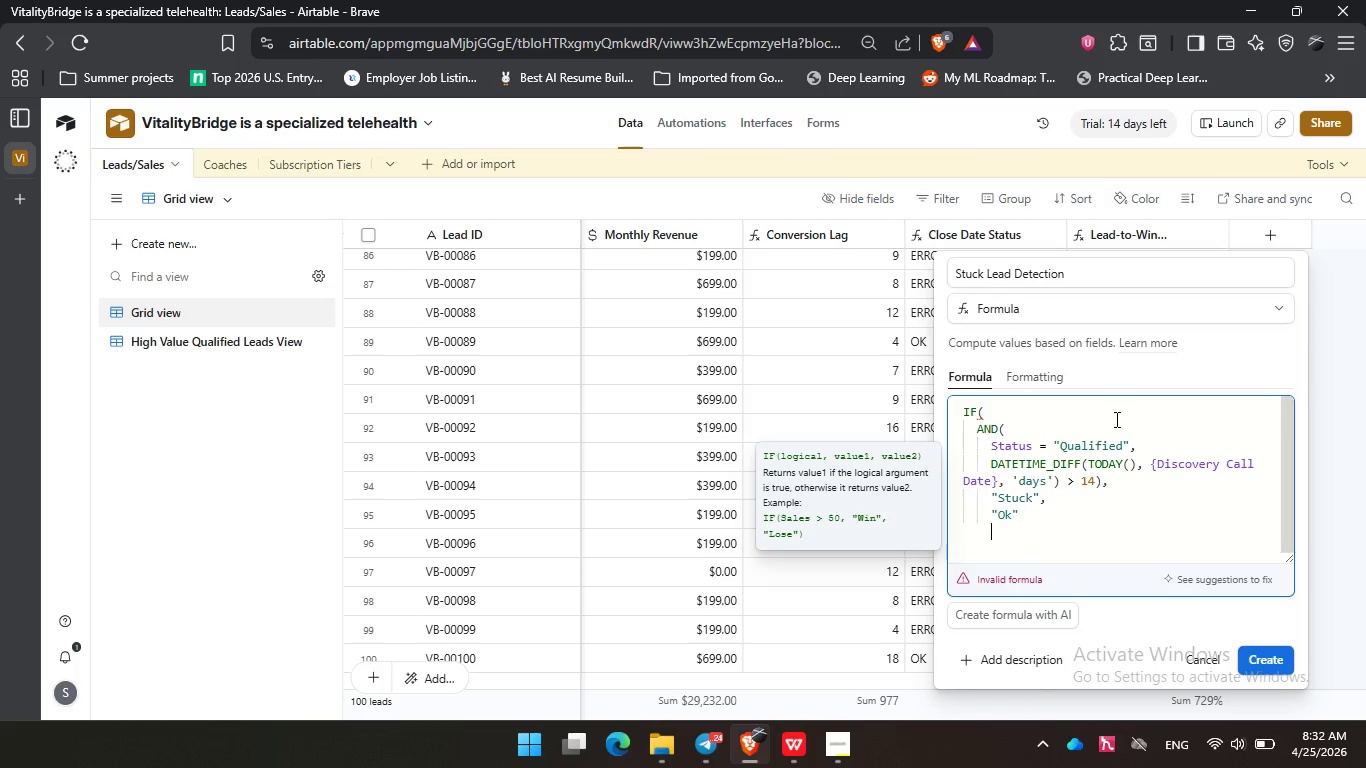 
key(Enter)
 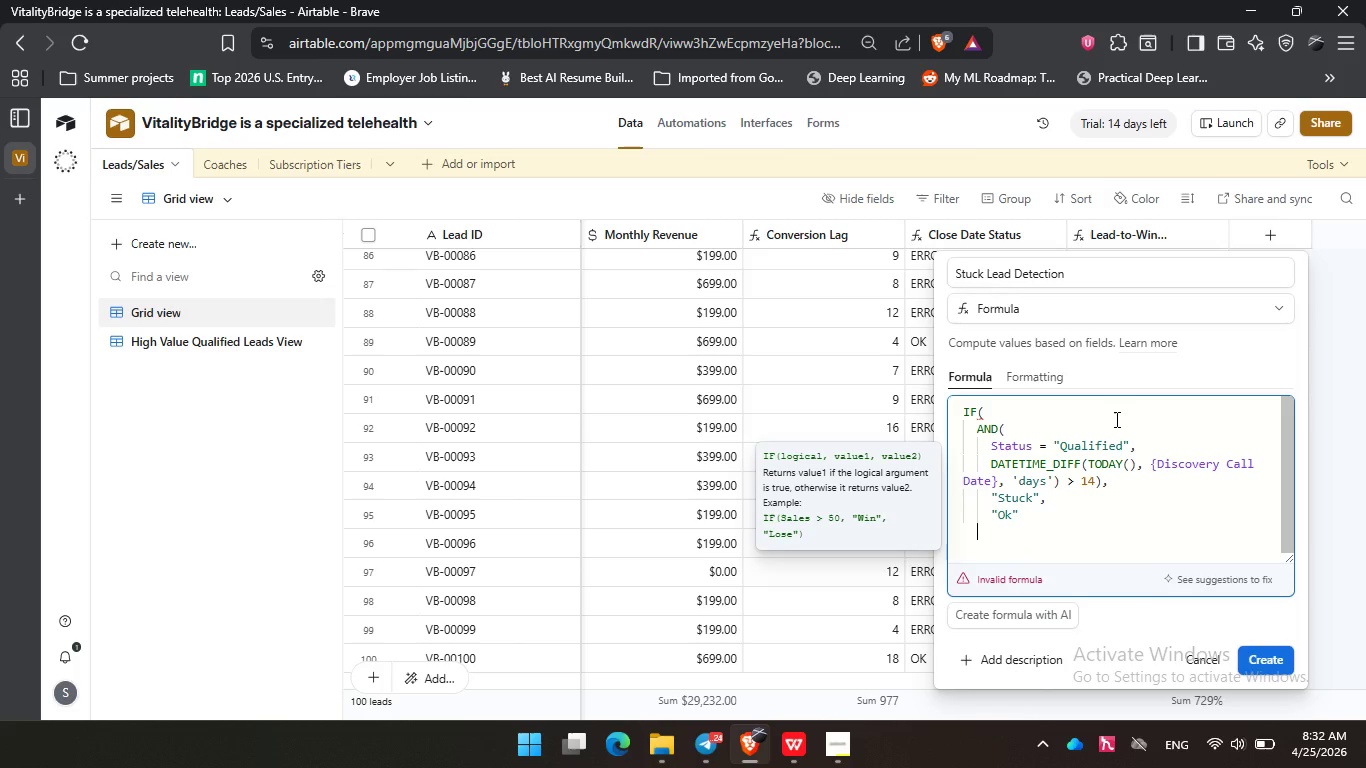 
key(Backspace)
 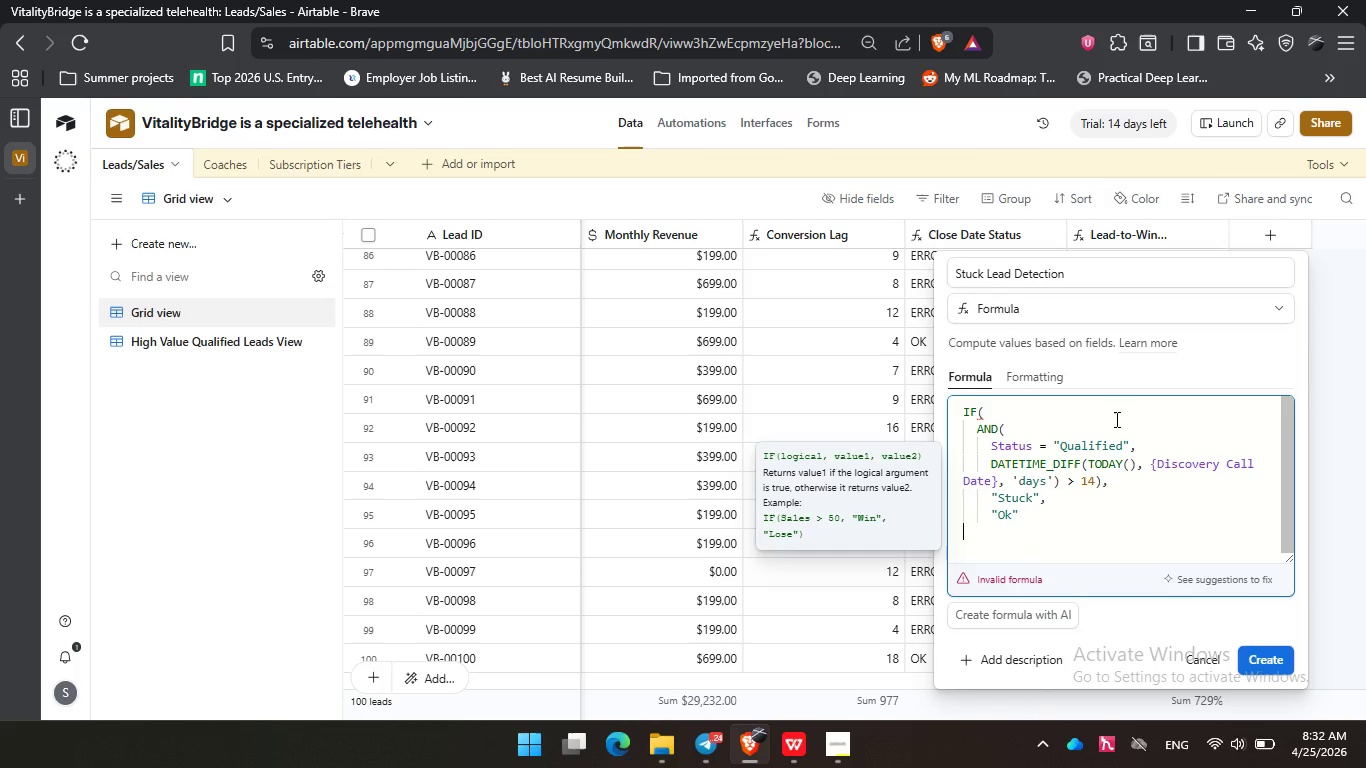 
key(Backspace)
 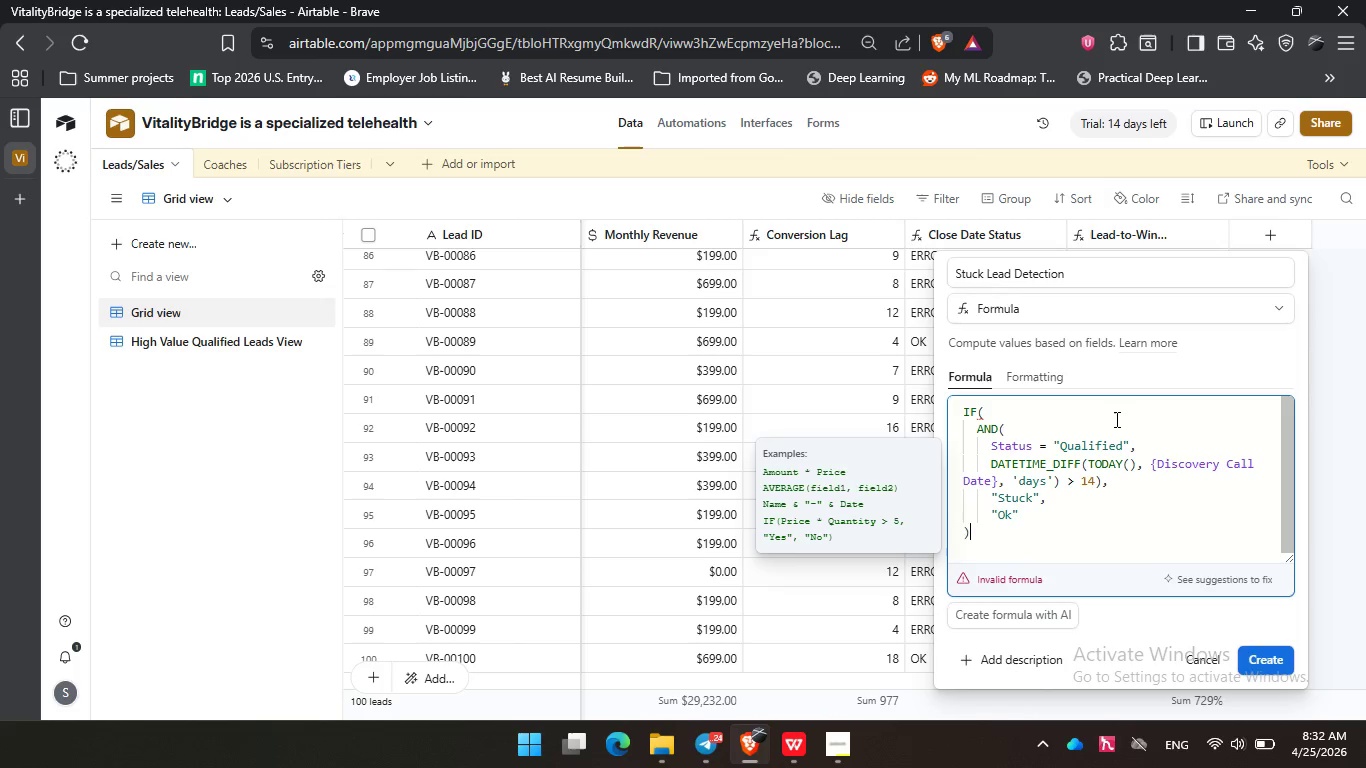 
key(Shift+0)
 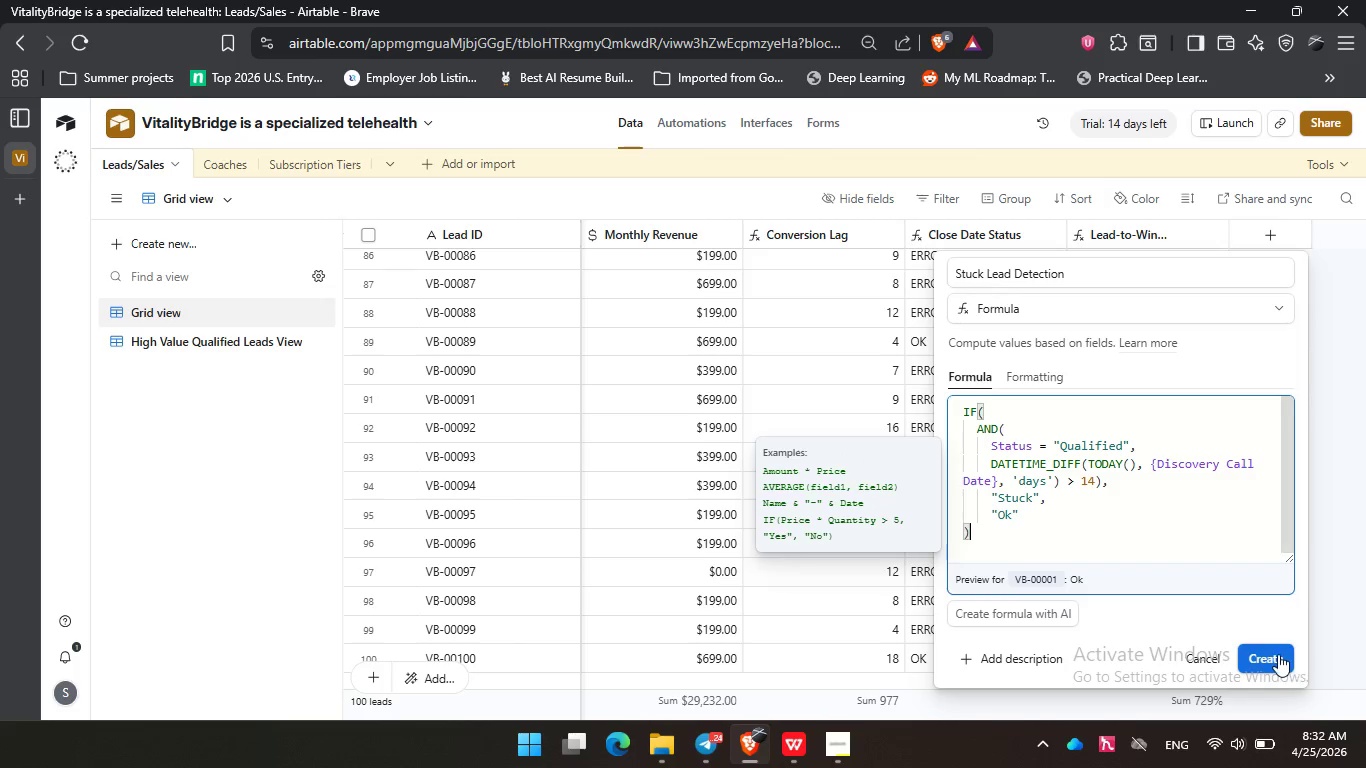 
left_click([1278, 654])
 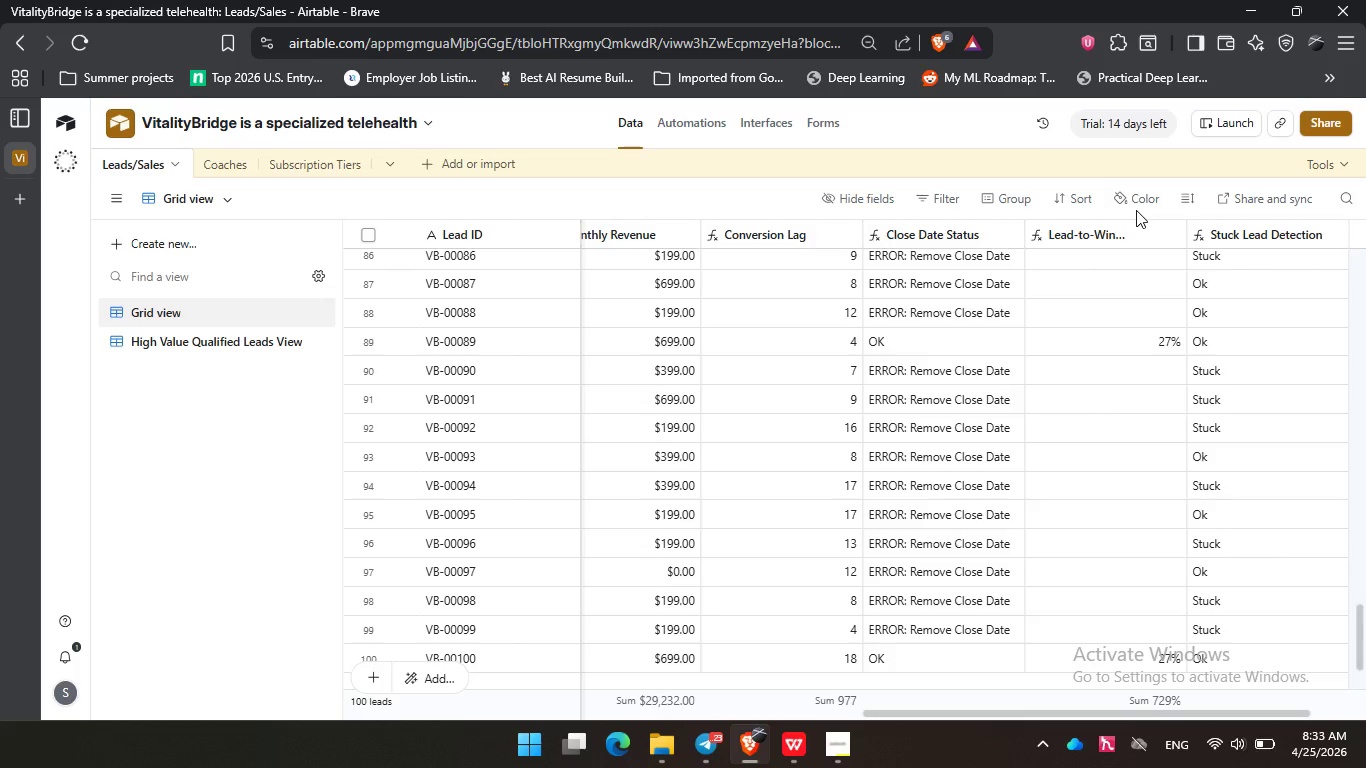 
wait(47.81)
 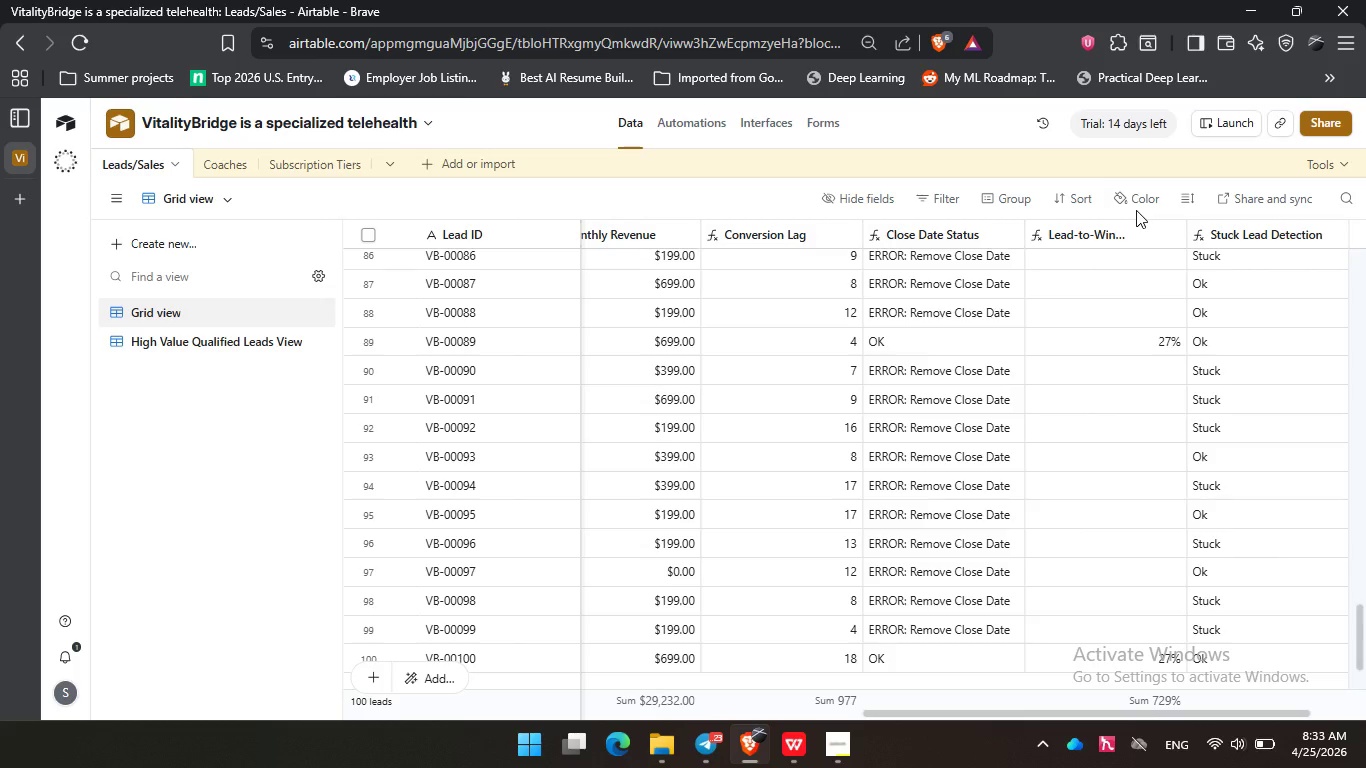 
left_click([1123, 202])
 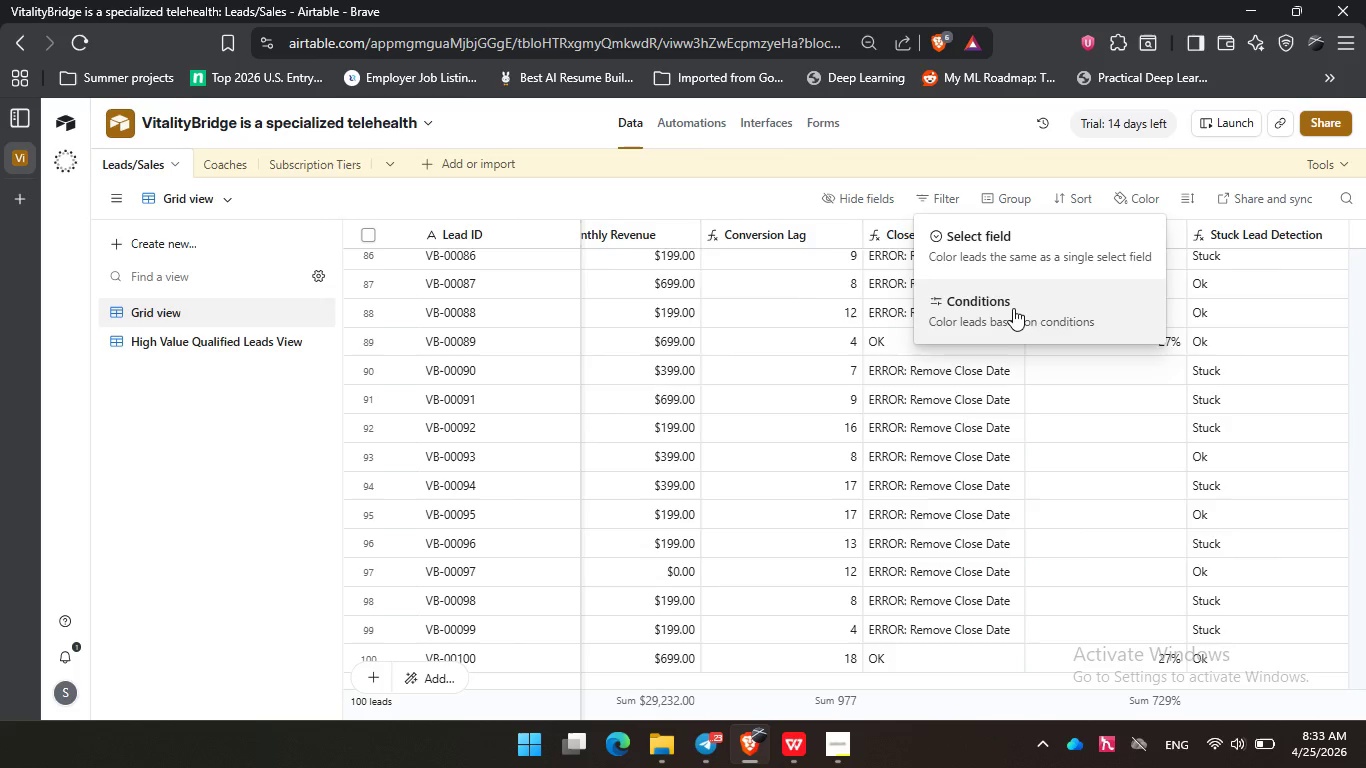 
left_click([1013, 308])
 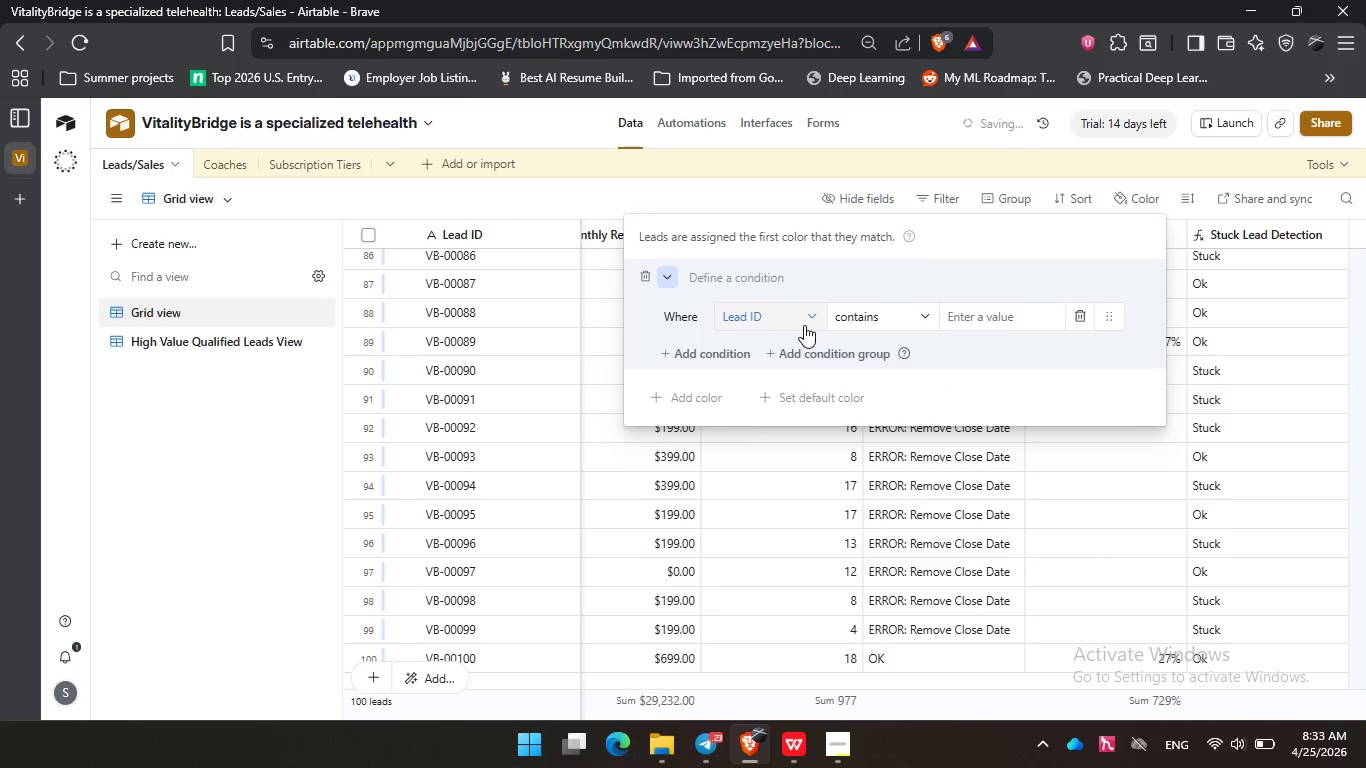 
left_click([804, 325])
 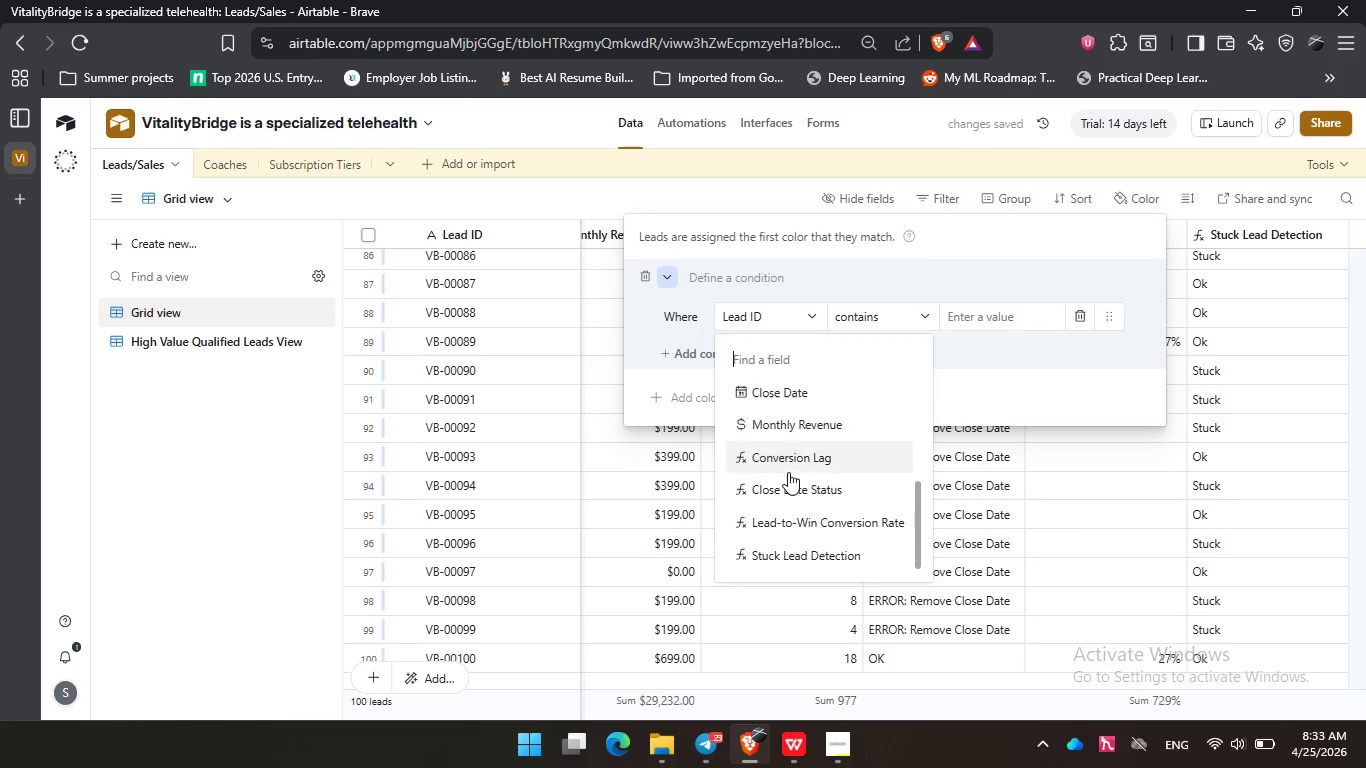 
scroll: coordinate [779, 434], scroll_direction: down, amount: 6.0
 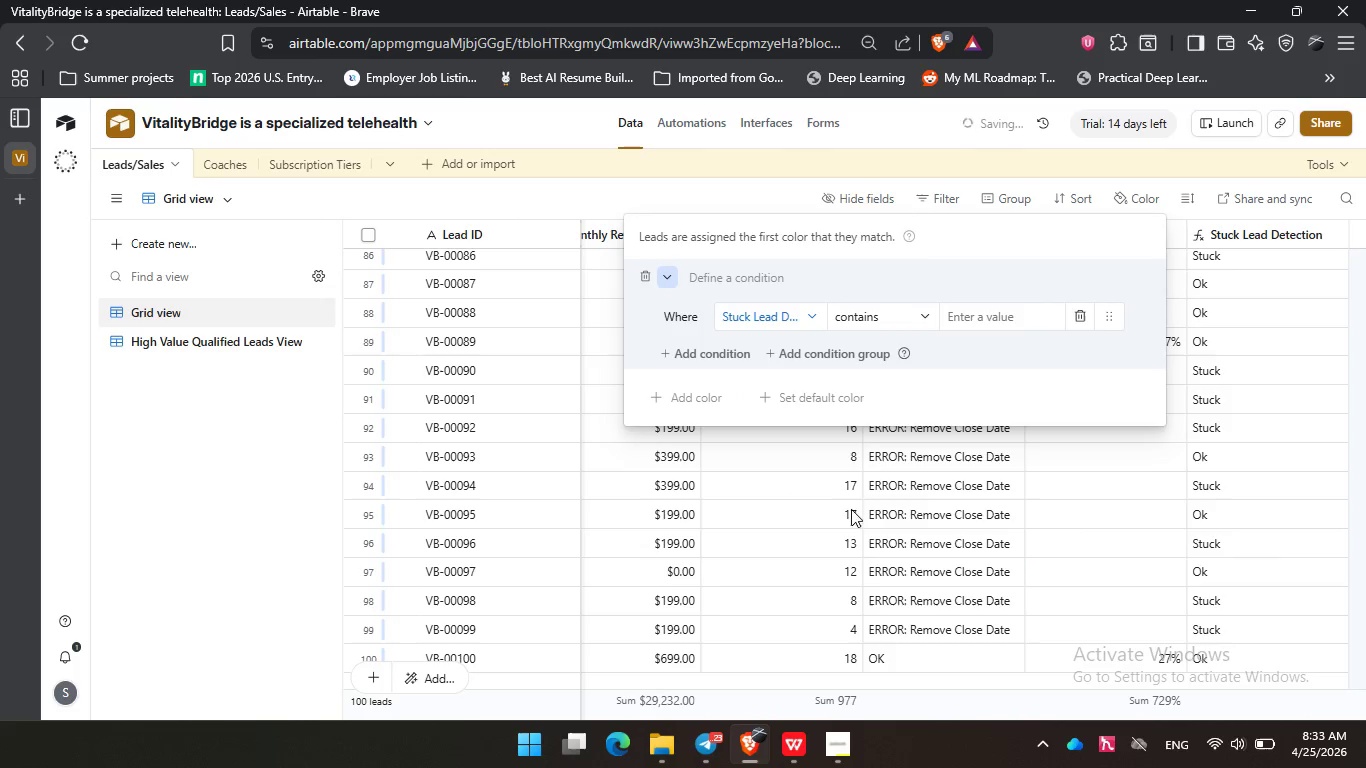 
left_click([798, 556])
 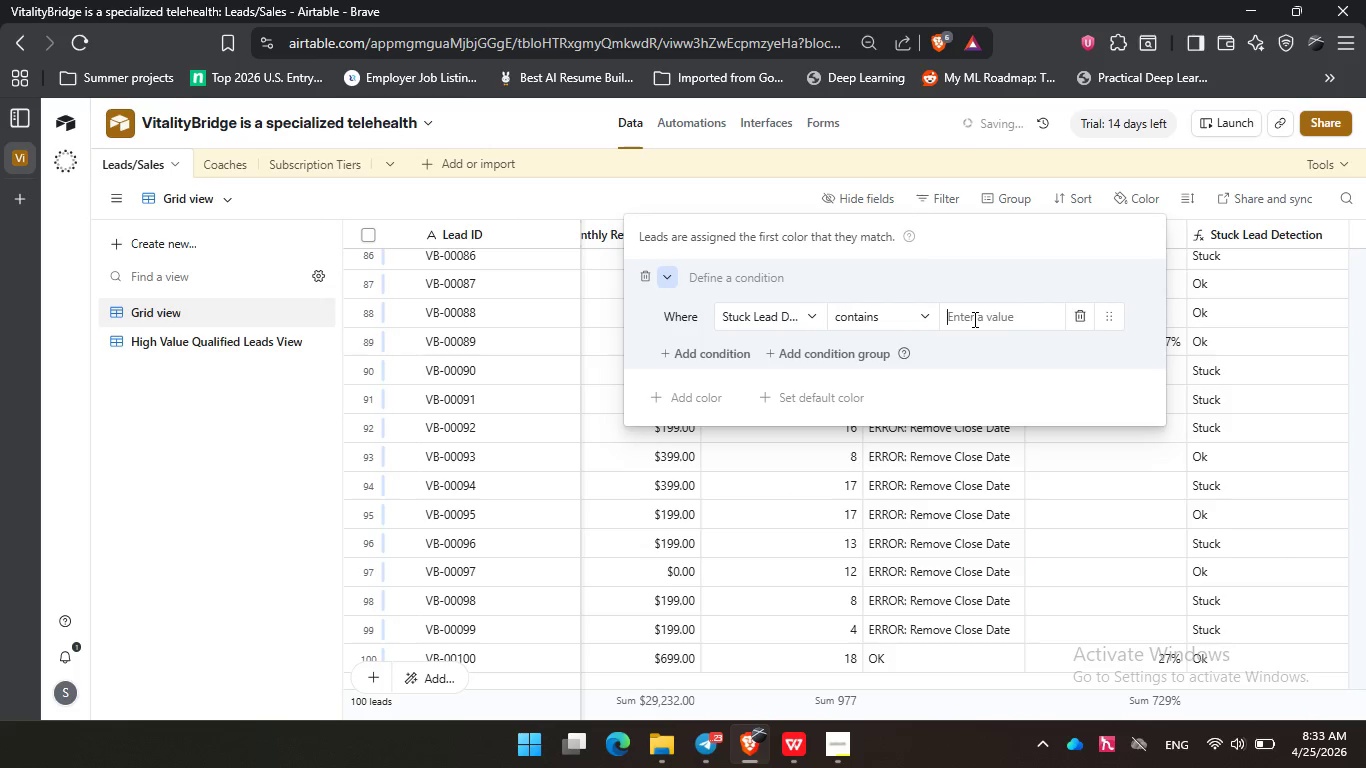 
left_click([973, 319])
 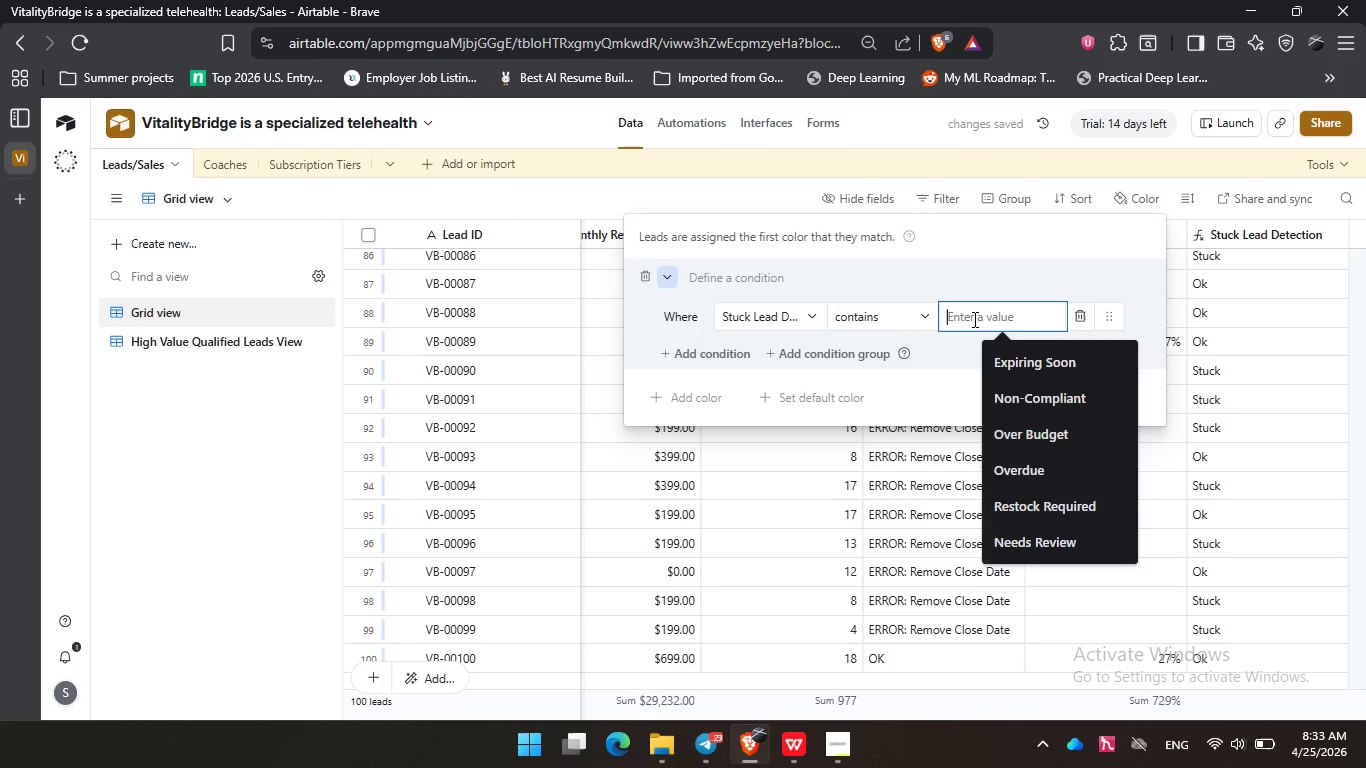 
type(Studck)
 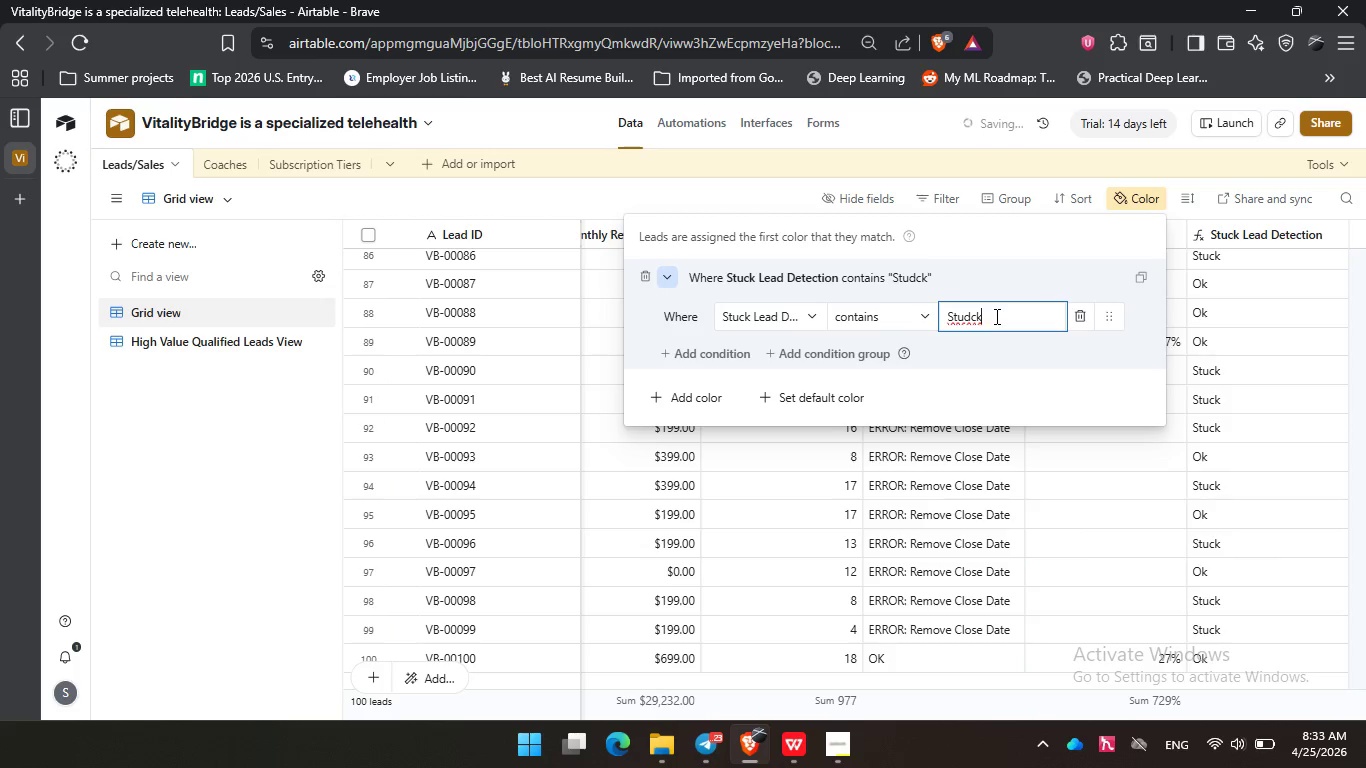 
key(Backspace)
key(Backspace)
key(Backspace)
type(ck)
 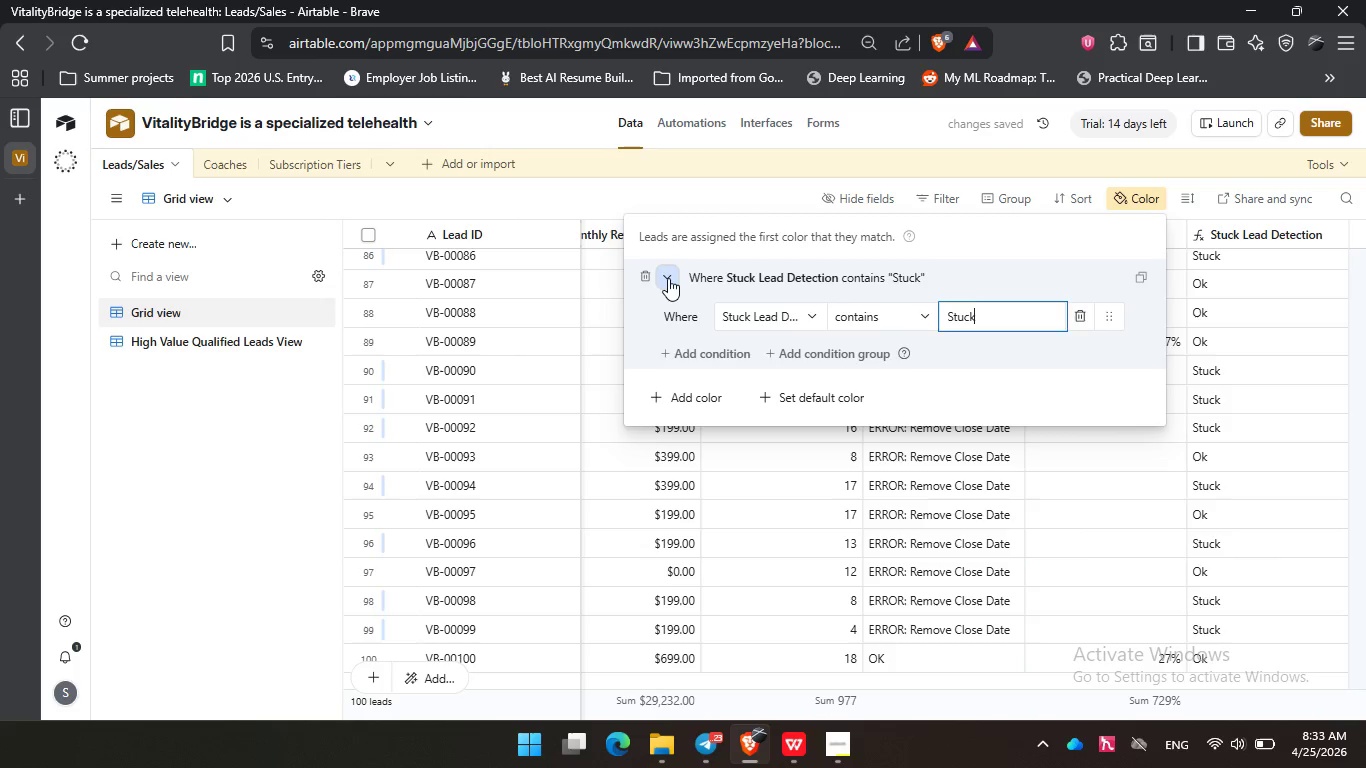 
left_click([668, 278])
 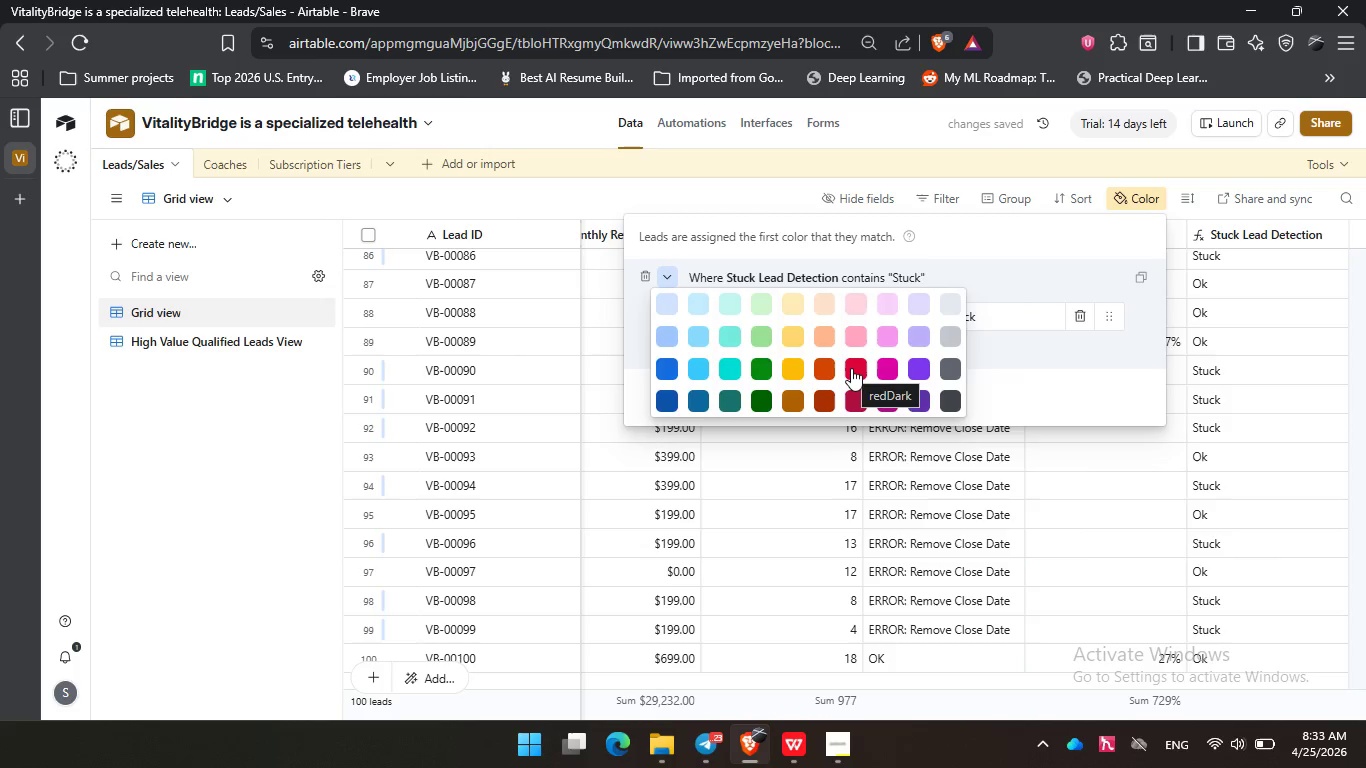 
left_click([851, 368])
 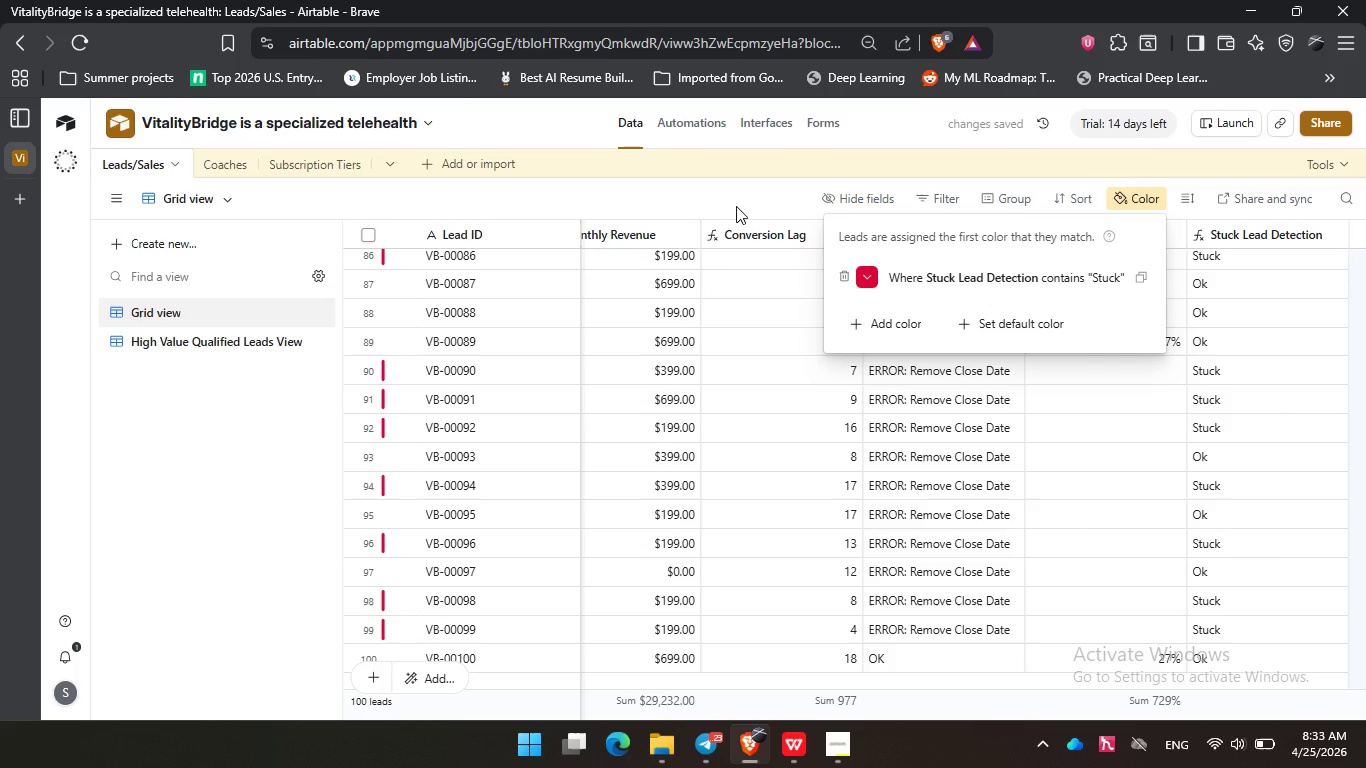 
left_click([724, 193])
 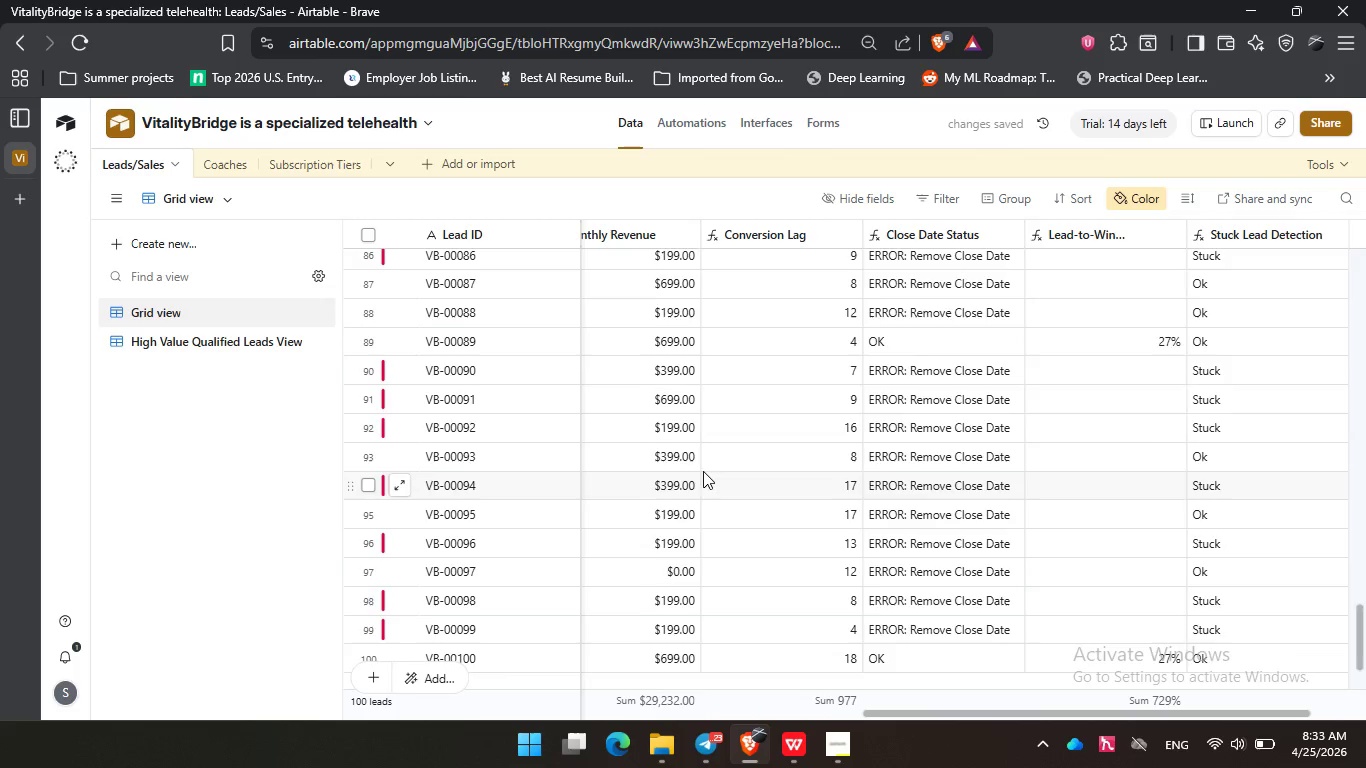 
scroll: coordinate [703, 471], scroll_direction: up, amount: 10.0
 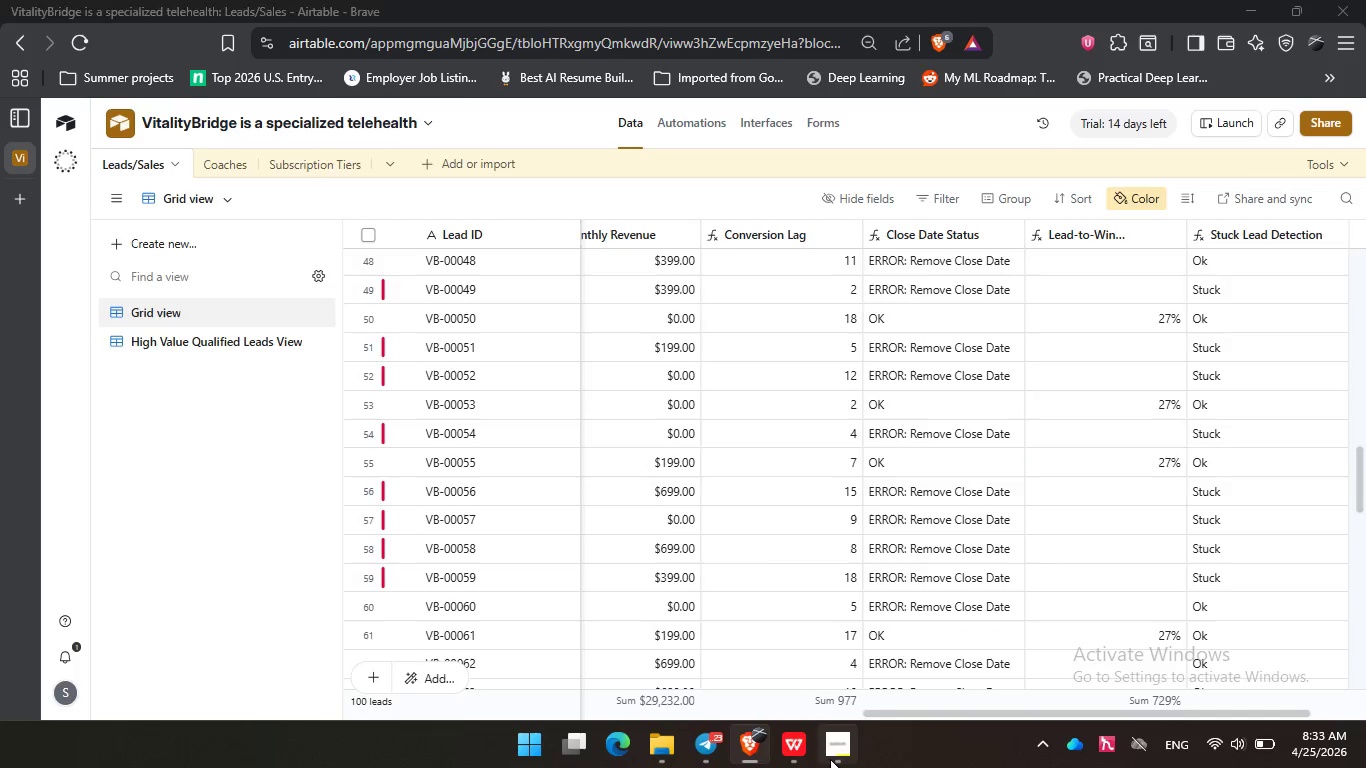 
left_click([830, 759])